 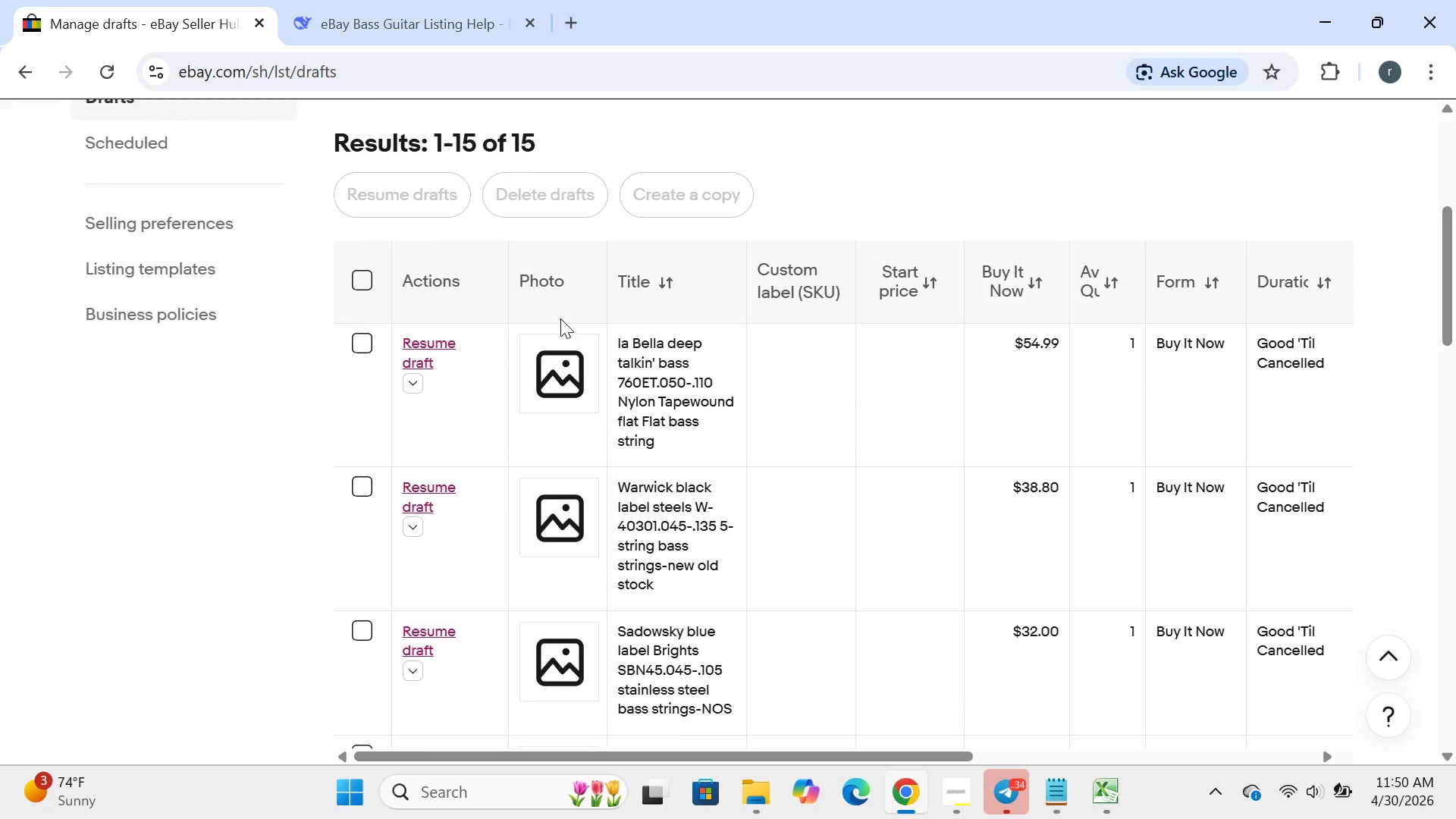 
left_click([1101, 790])
 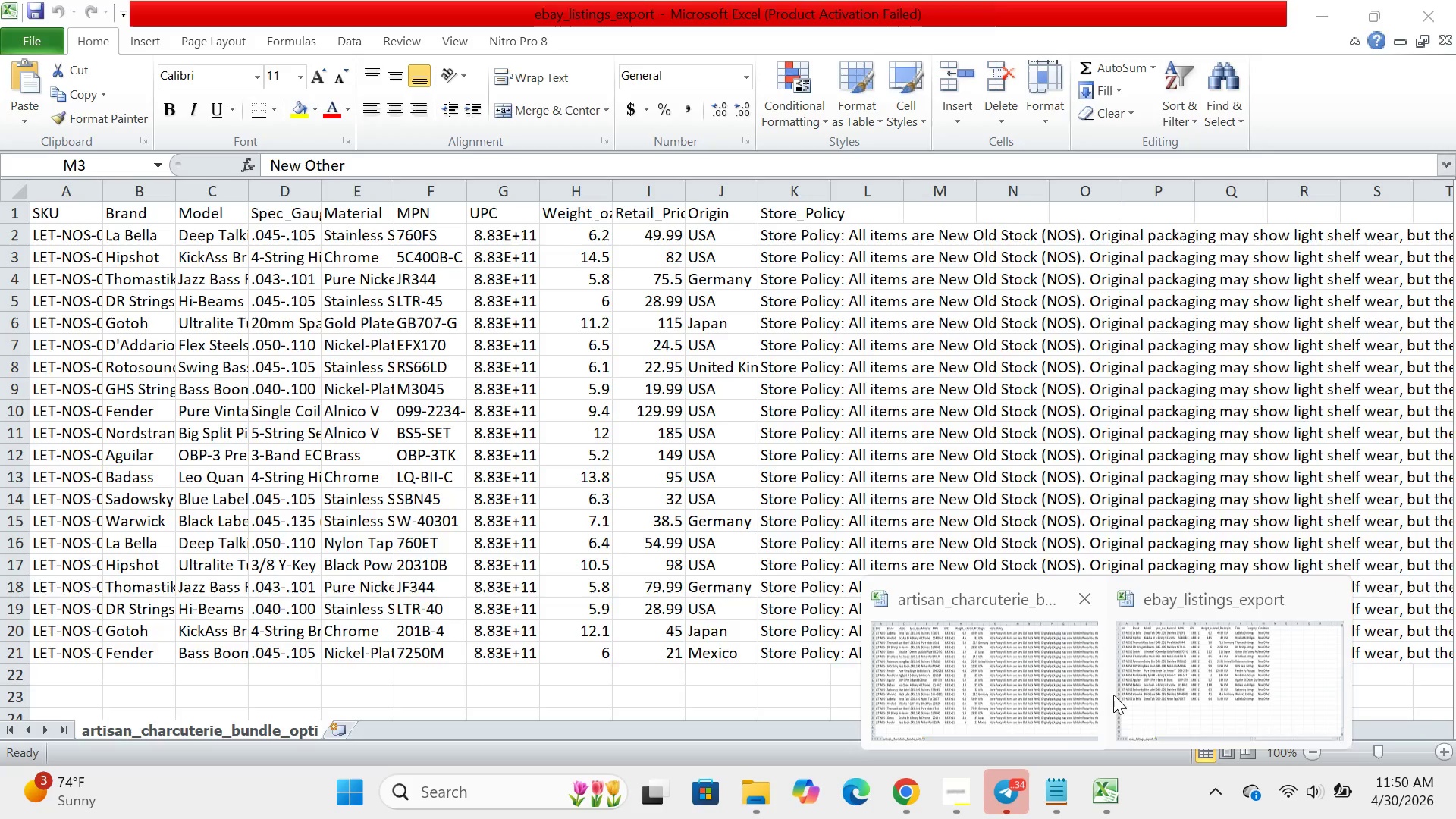 
left_click([1187, 687])
 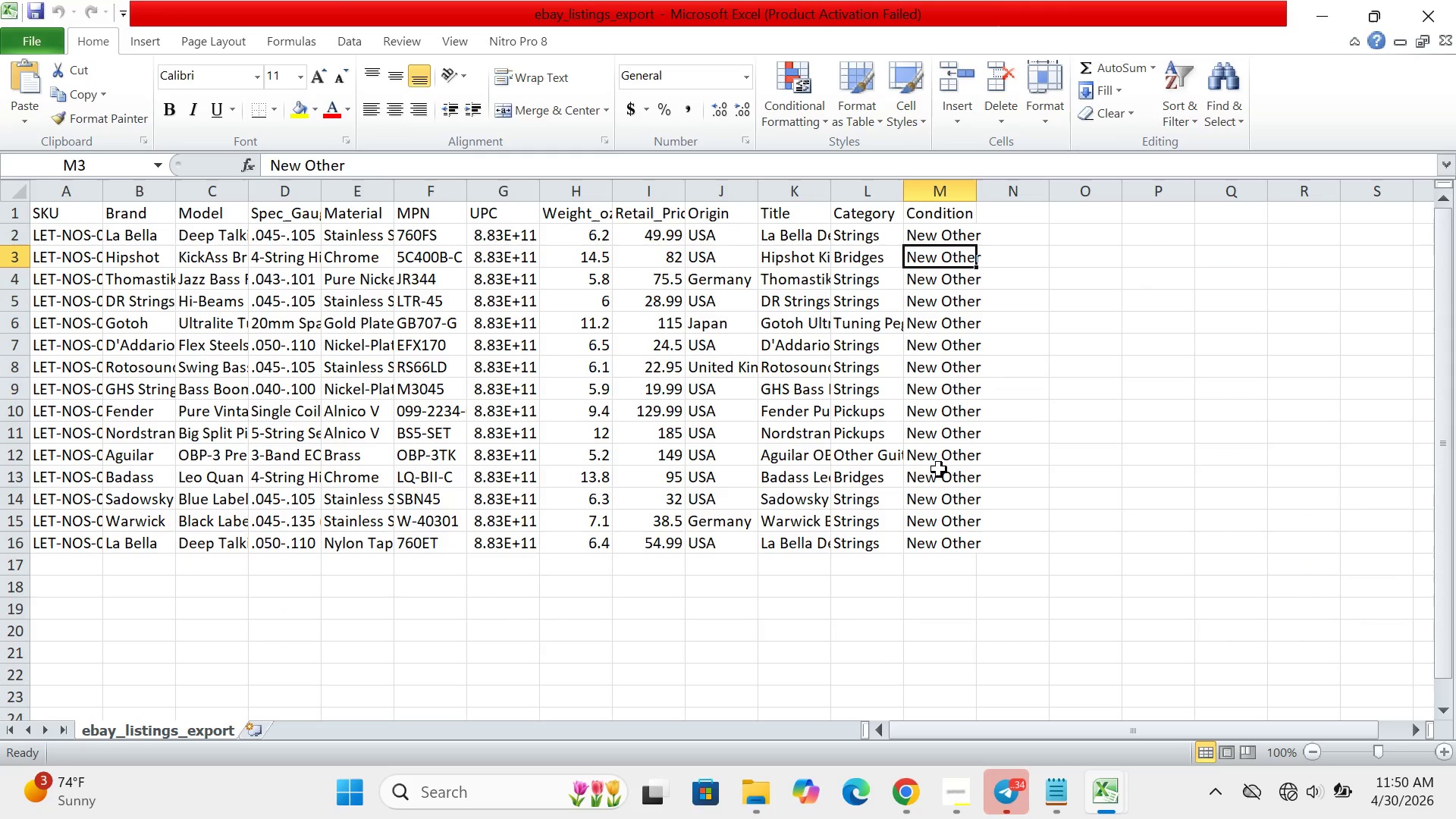 
left_click([939, 469])
 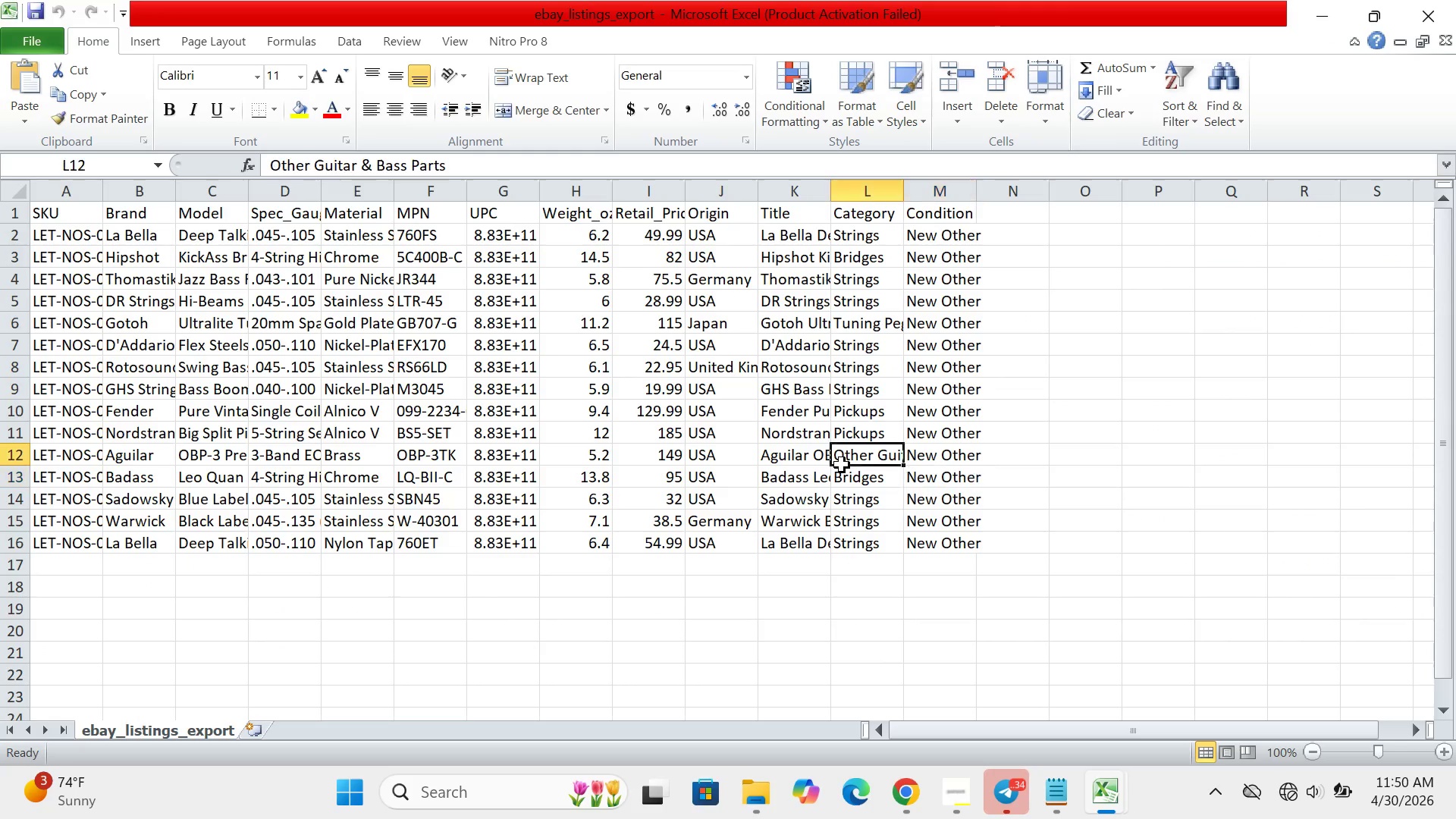 
left_click([842, 465])
 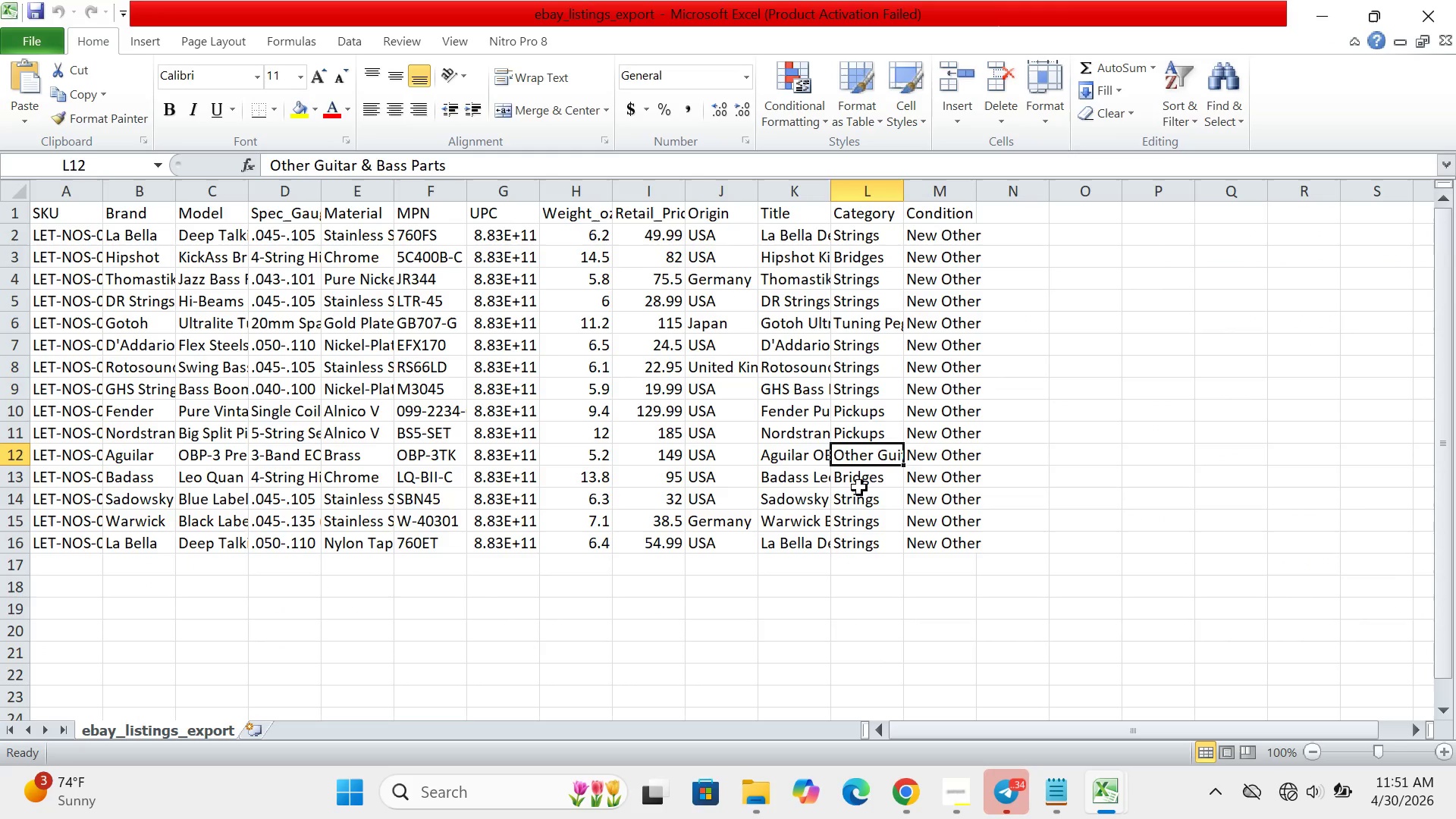 
left_click([788, 445])
 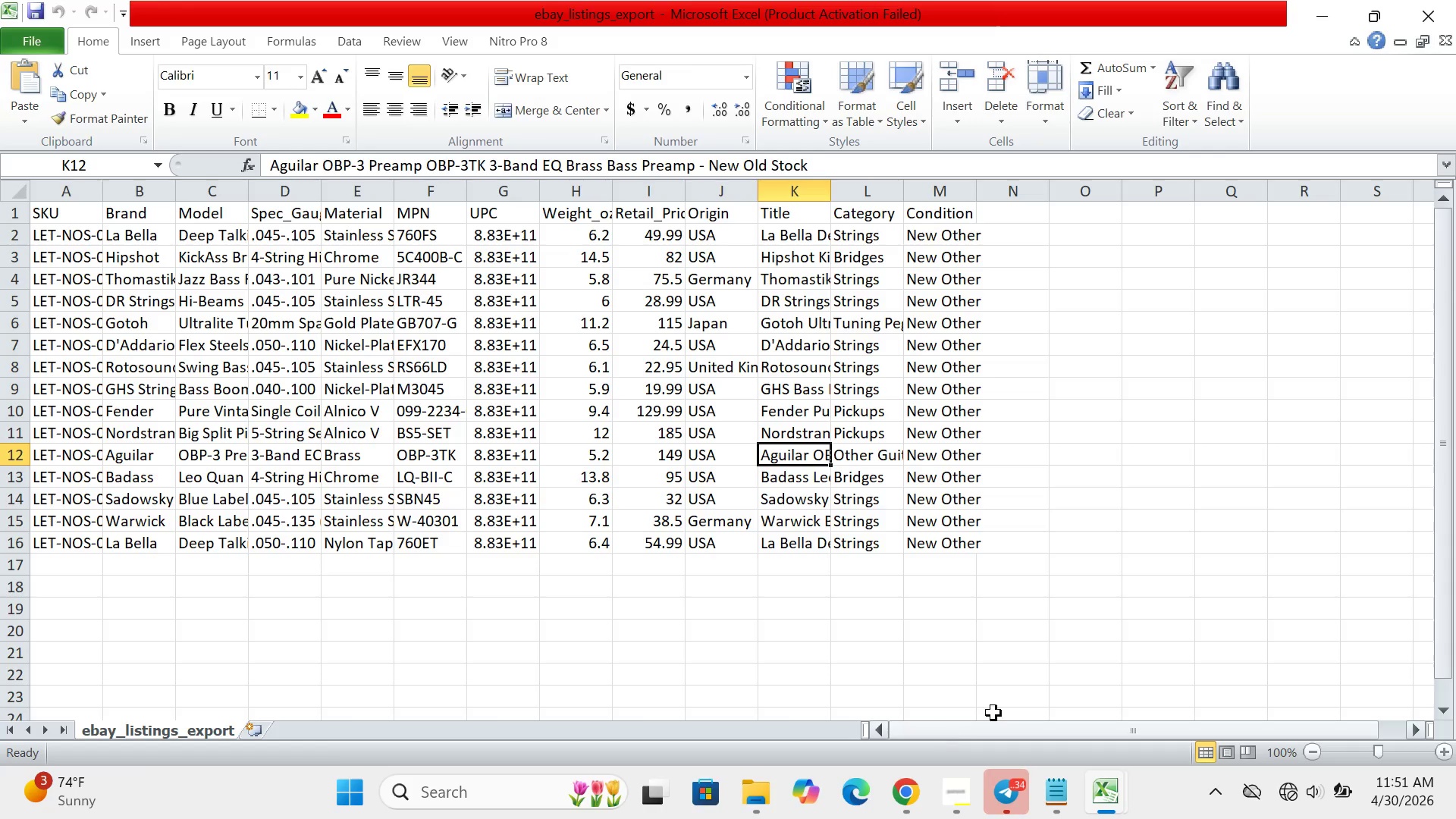 
left_click([892, 494])
 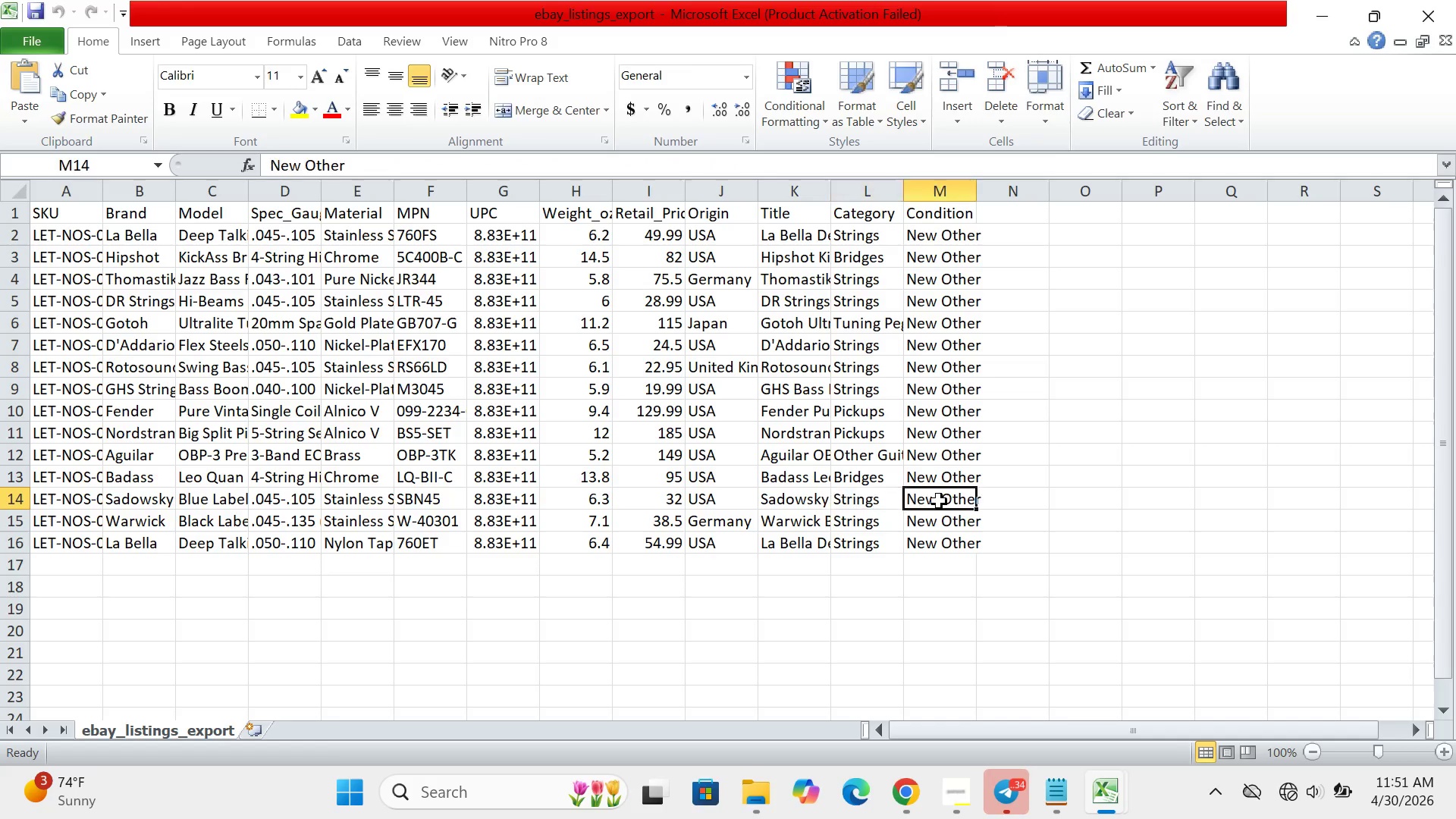 
left_click([939, 501])
 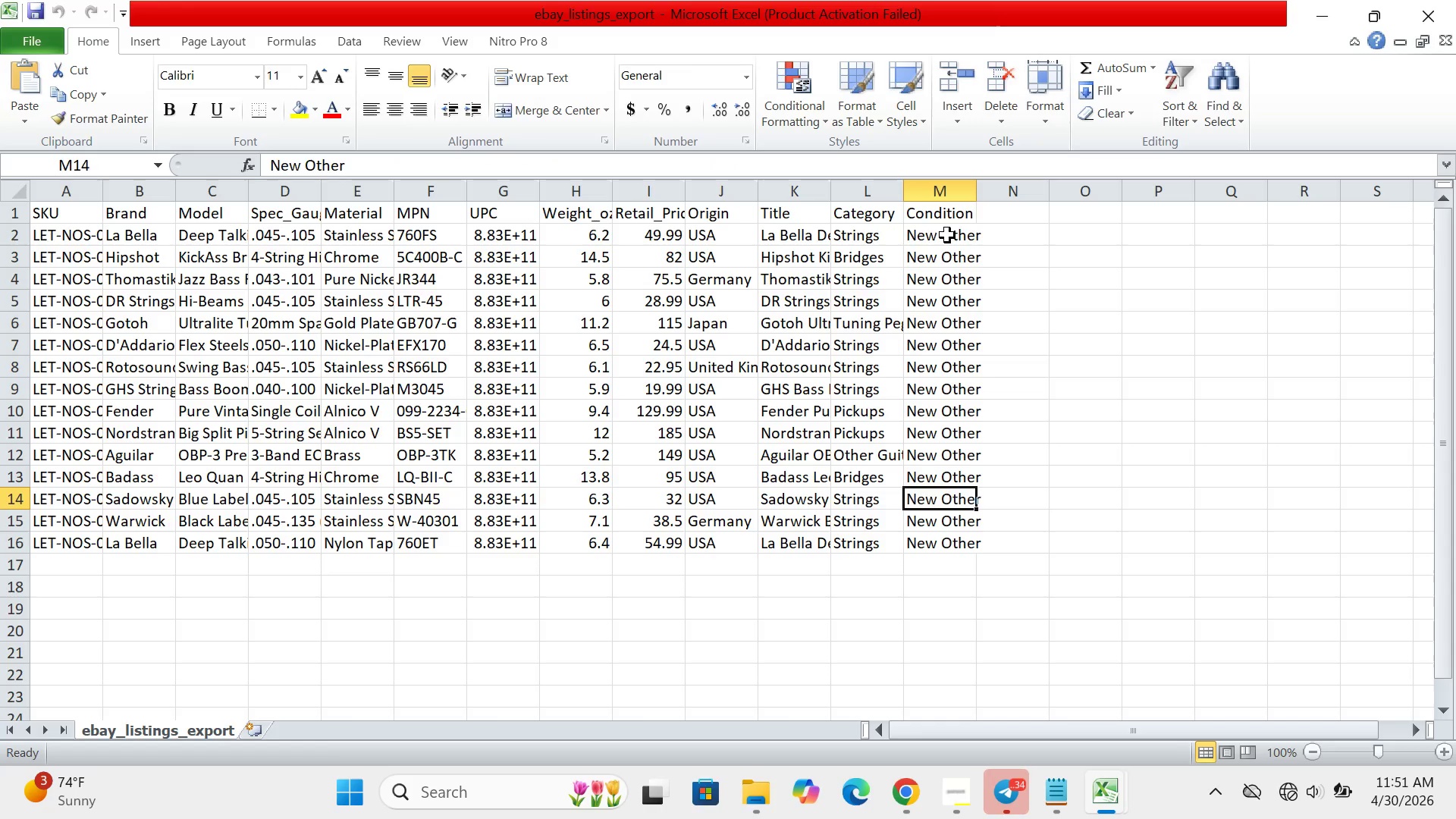 
left_click([947, 235])
 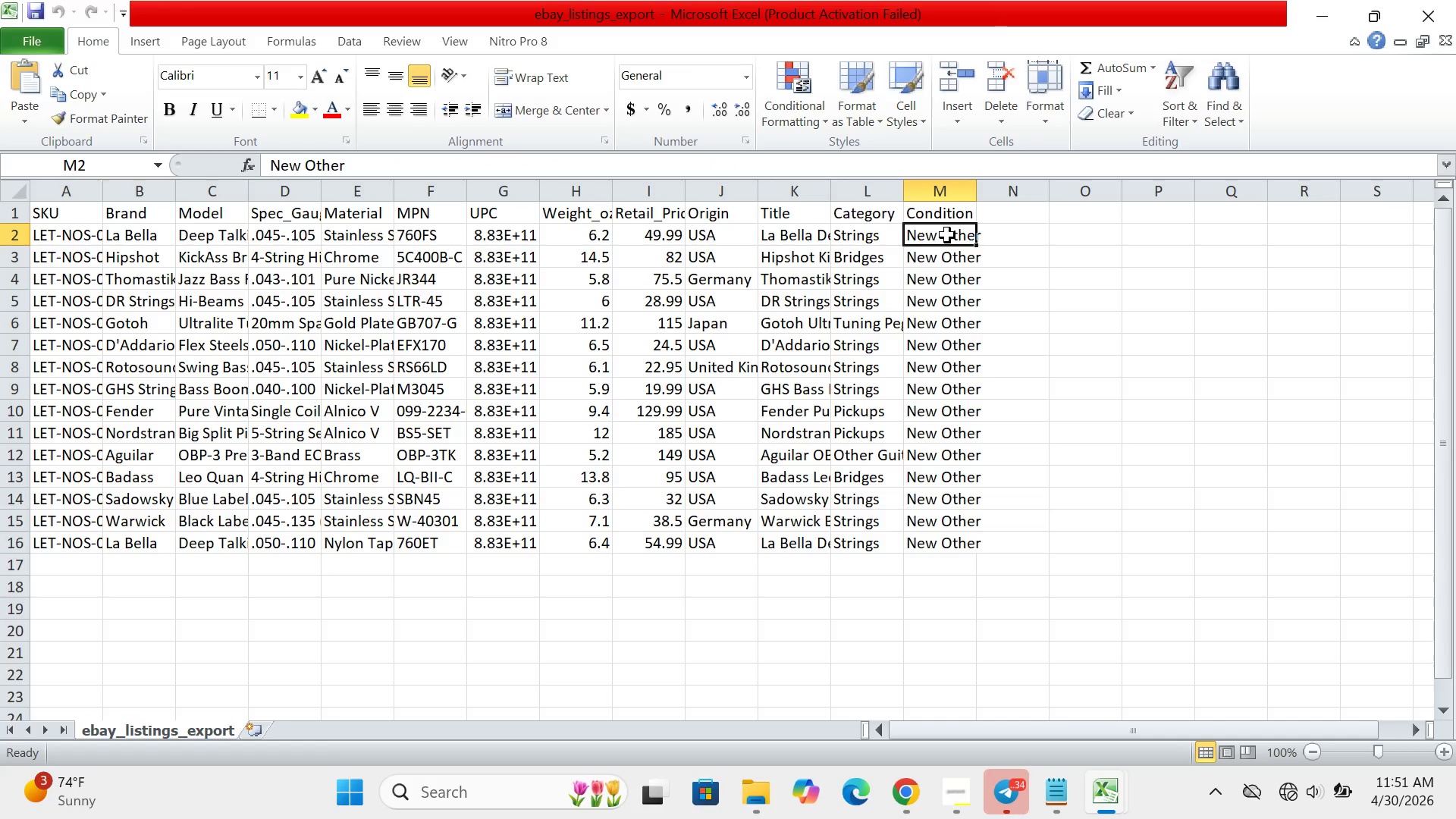 
wait(6.86)
 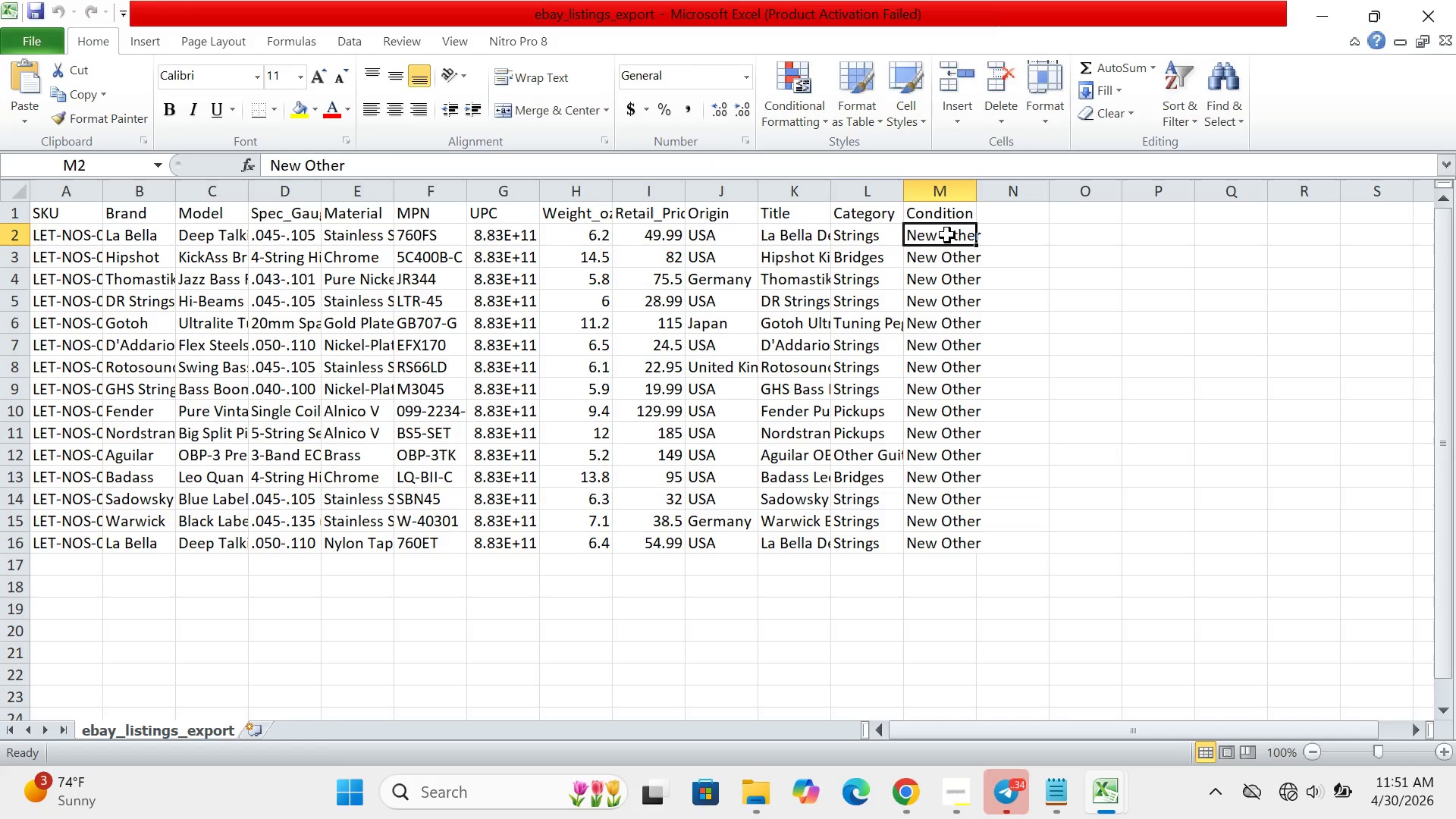 
left_click([950, 263])
 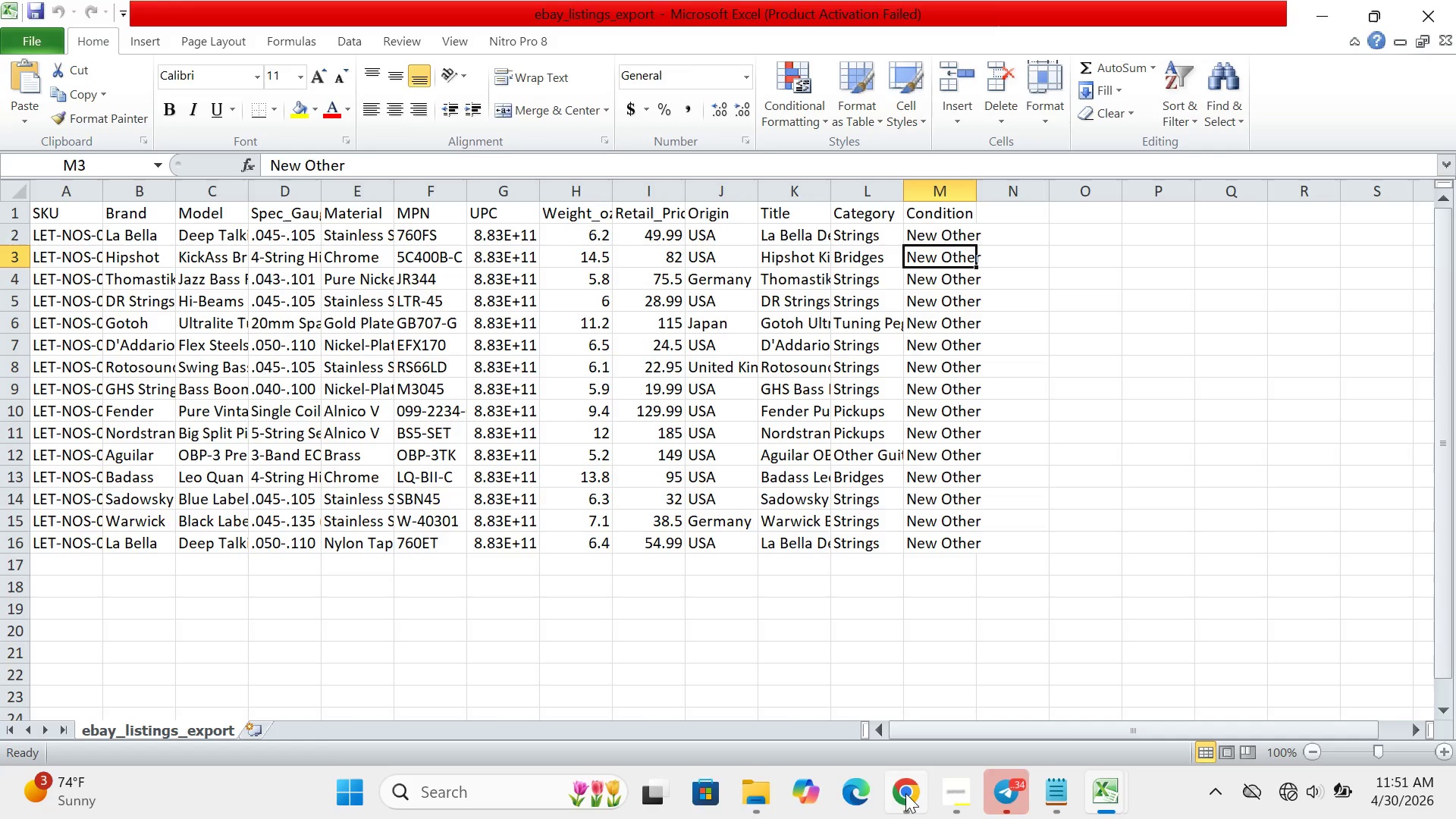 
left_click([905, 793])
 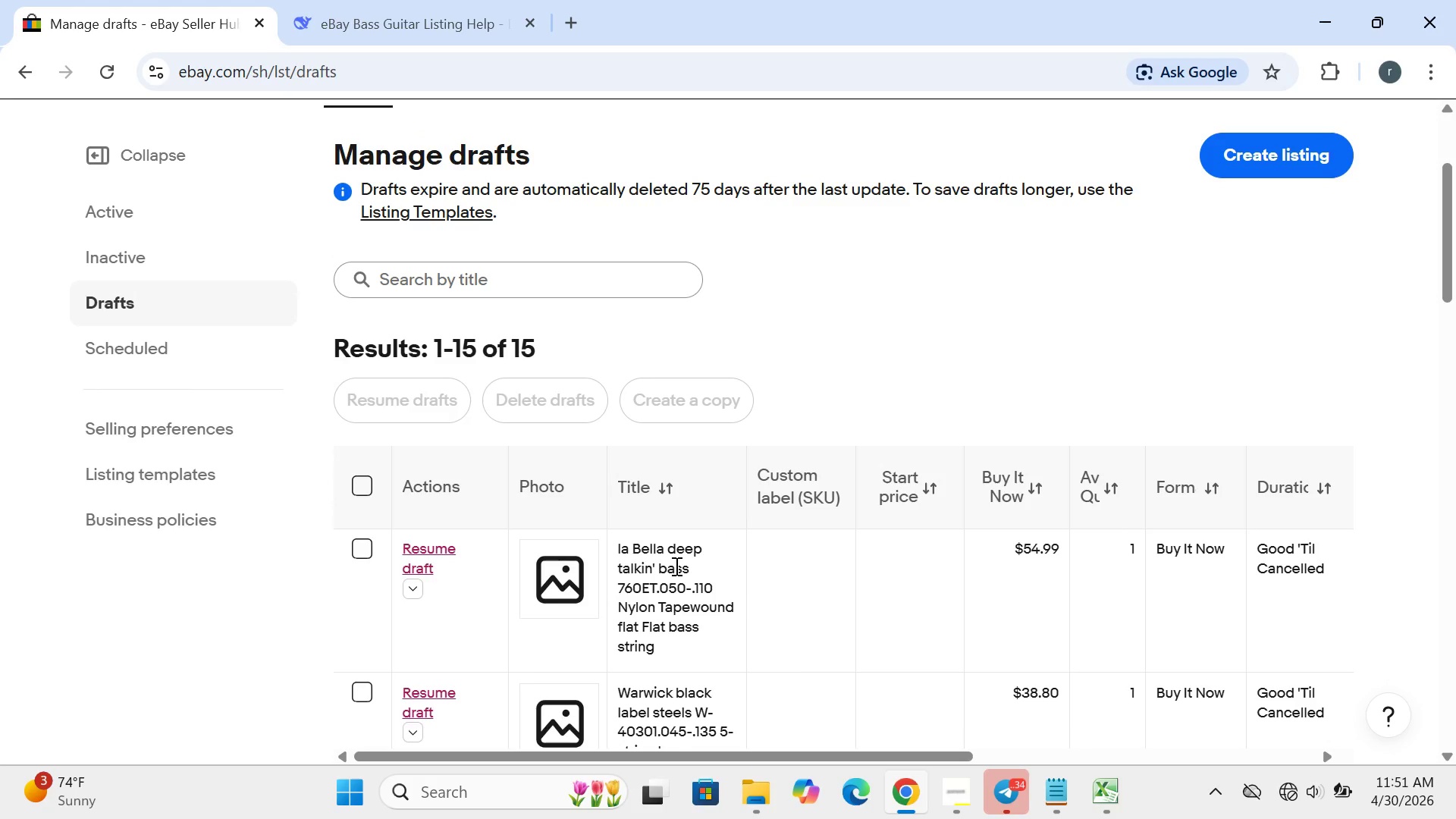 
wait(17.77)
 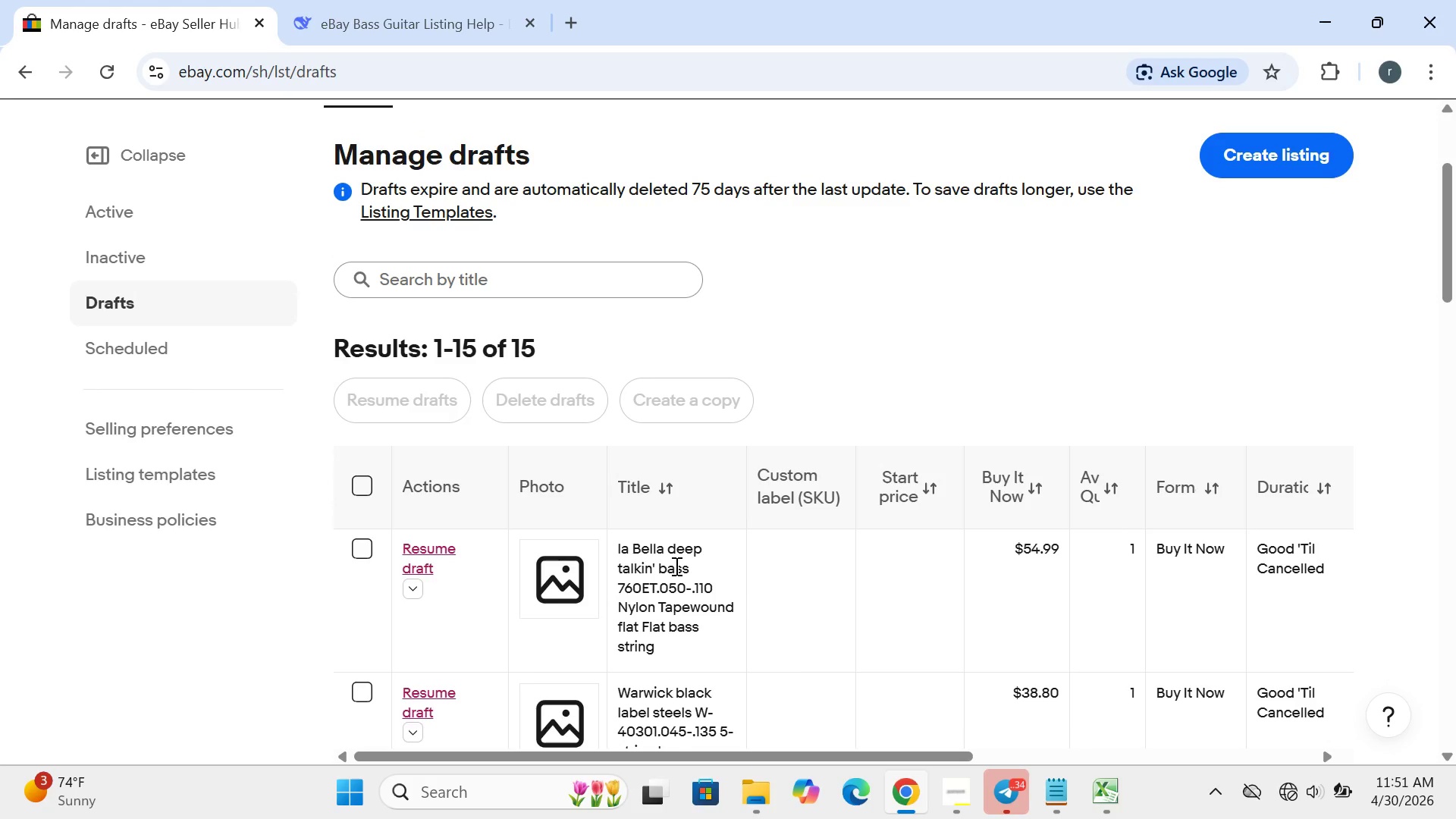 
mouse_move([912, 757])
 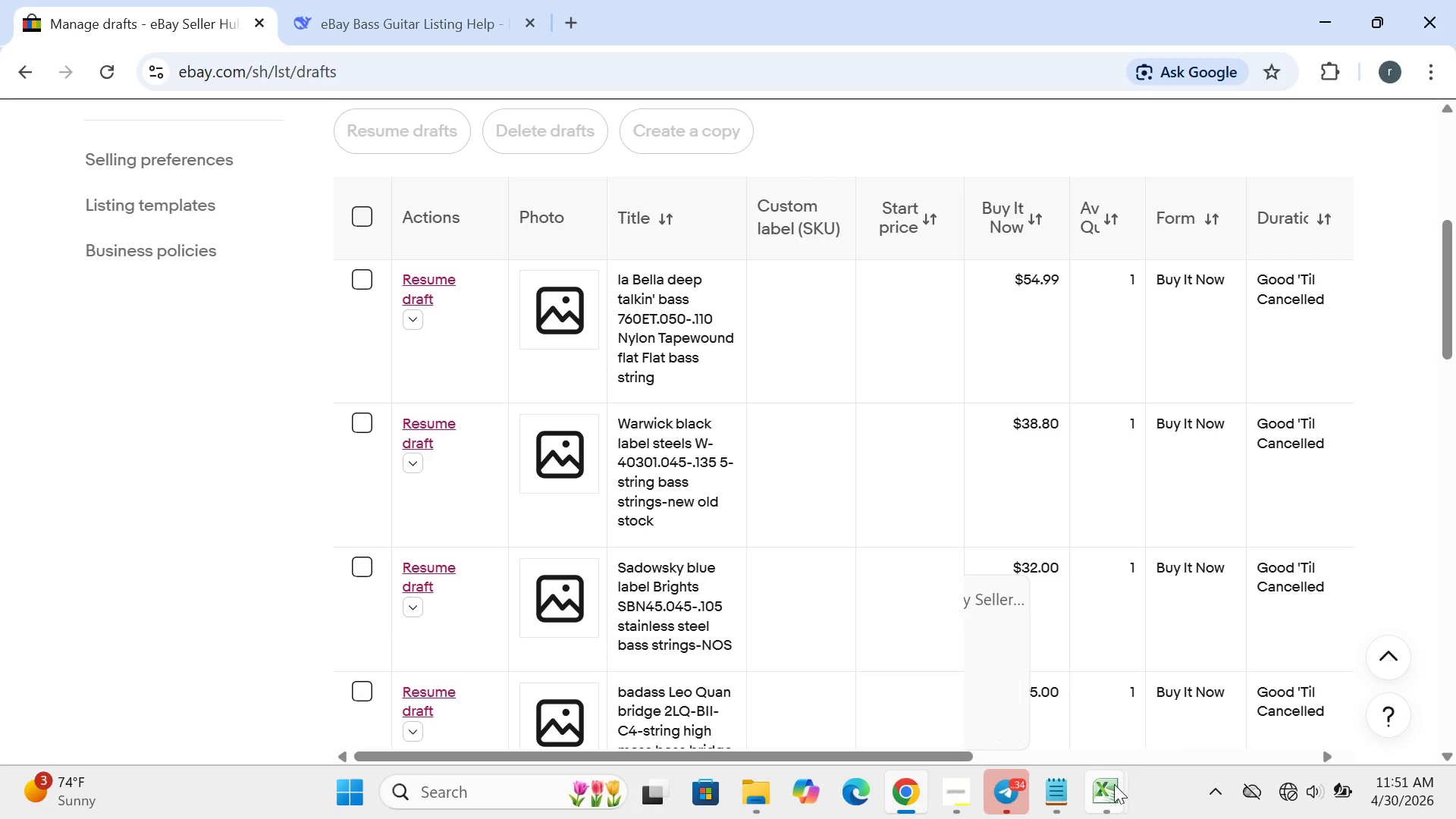 
left_click([1103, 795])
 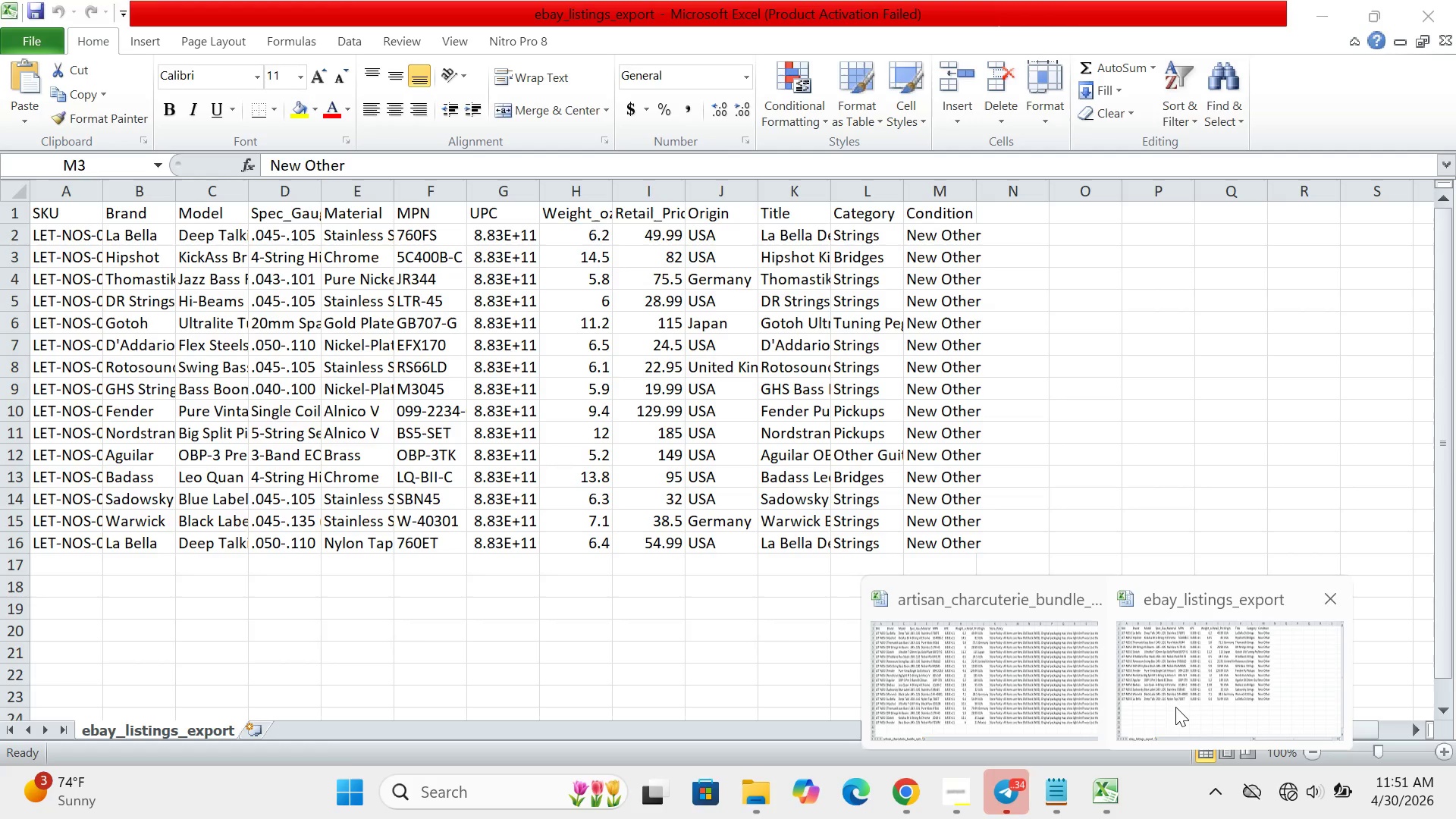 
left_click([1175, 707])
 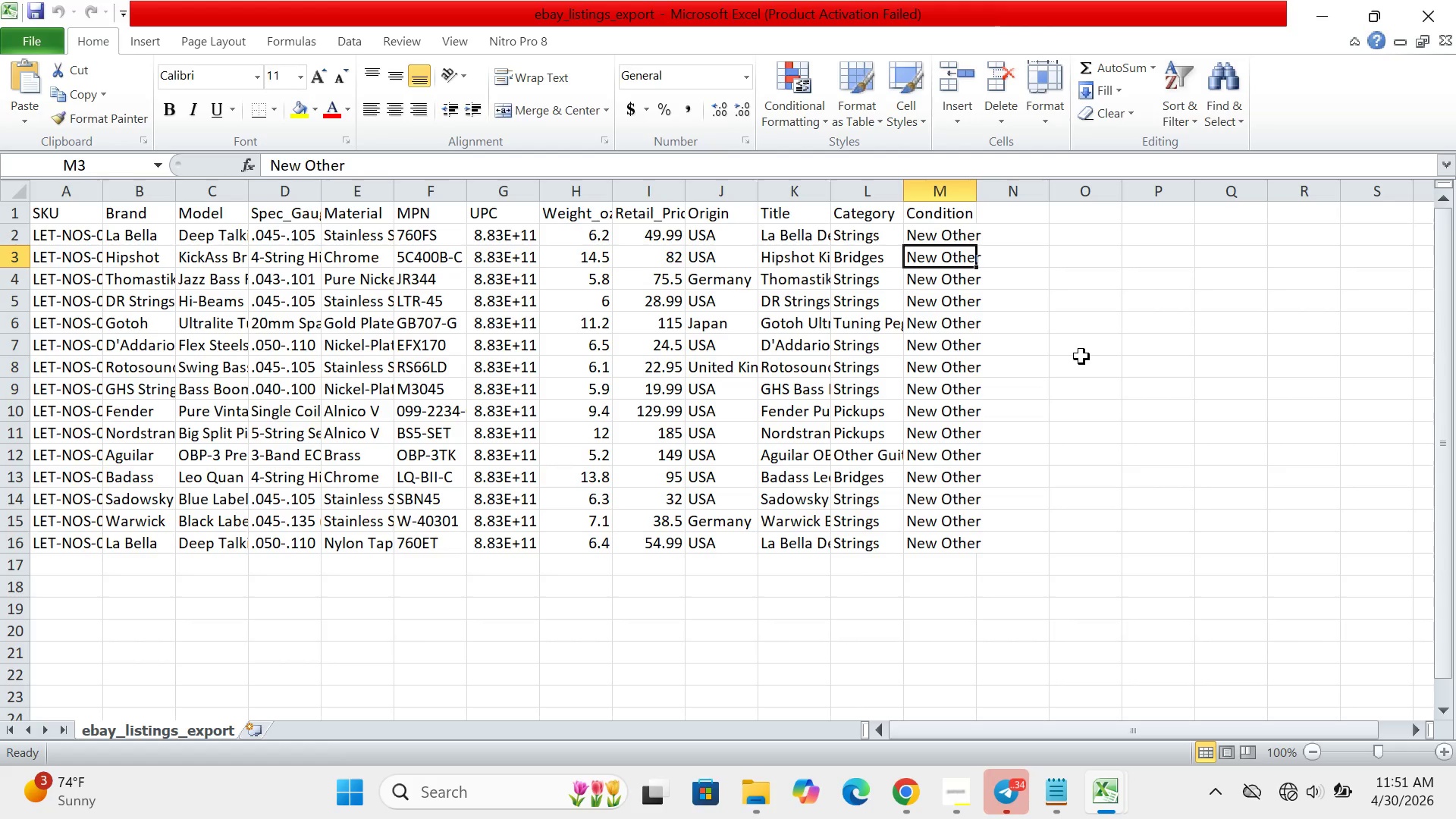 
left_click([1081, 356])
 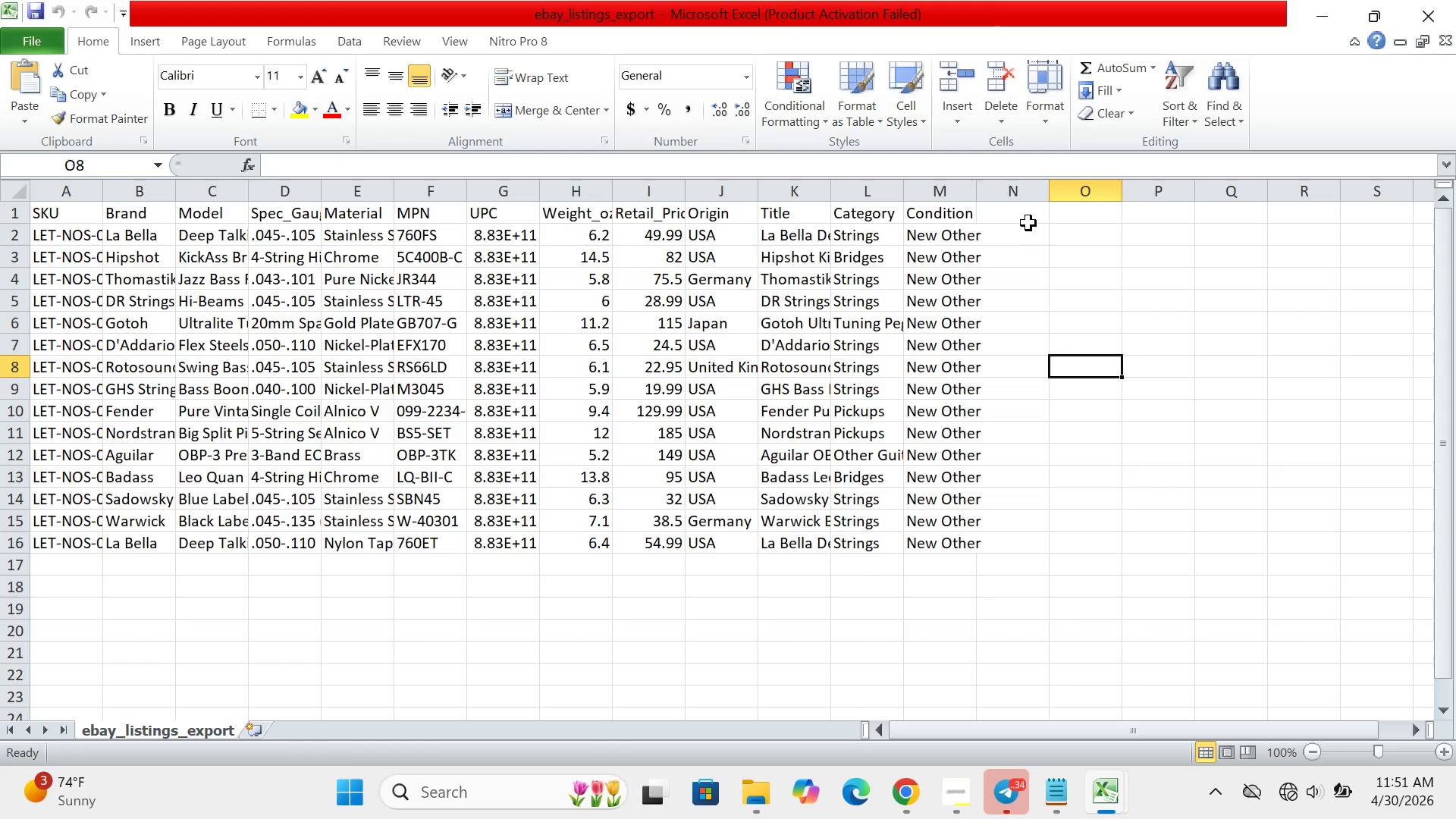 
left_click([1028, 223])
 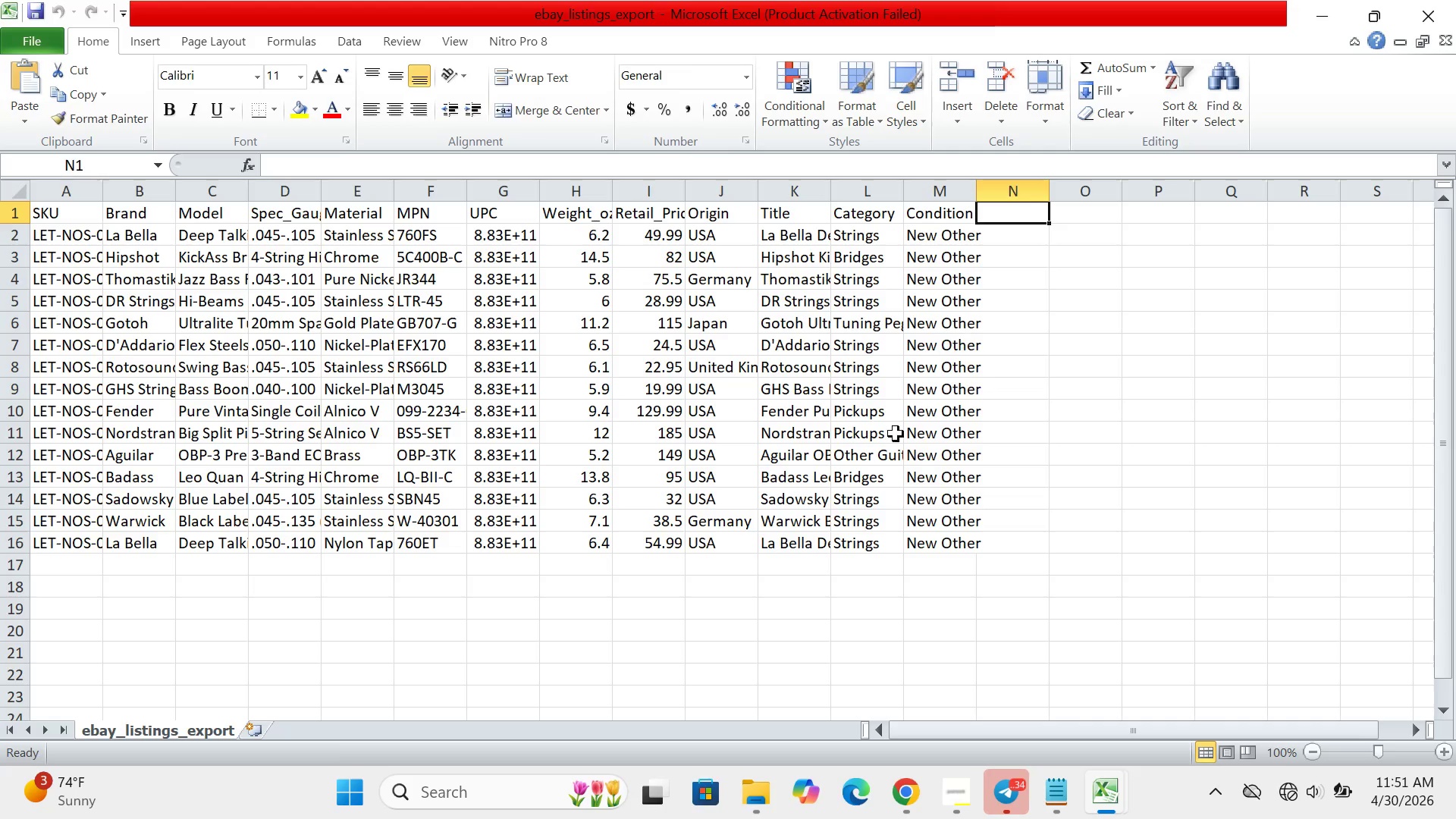 
wait(6.36)
 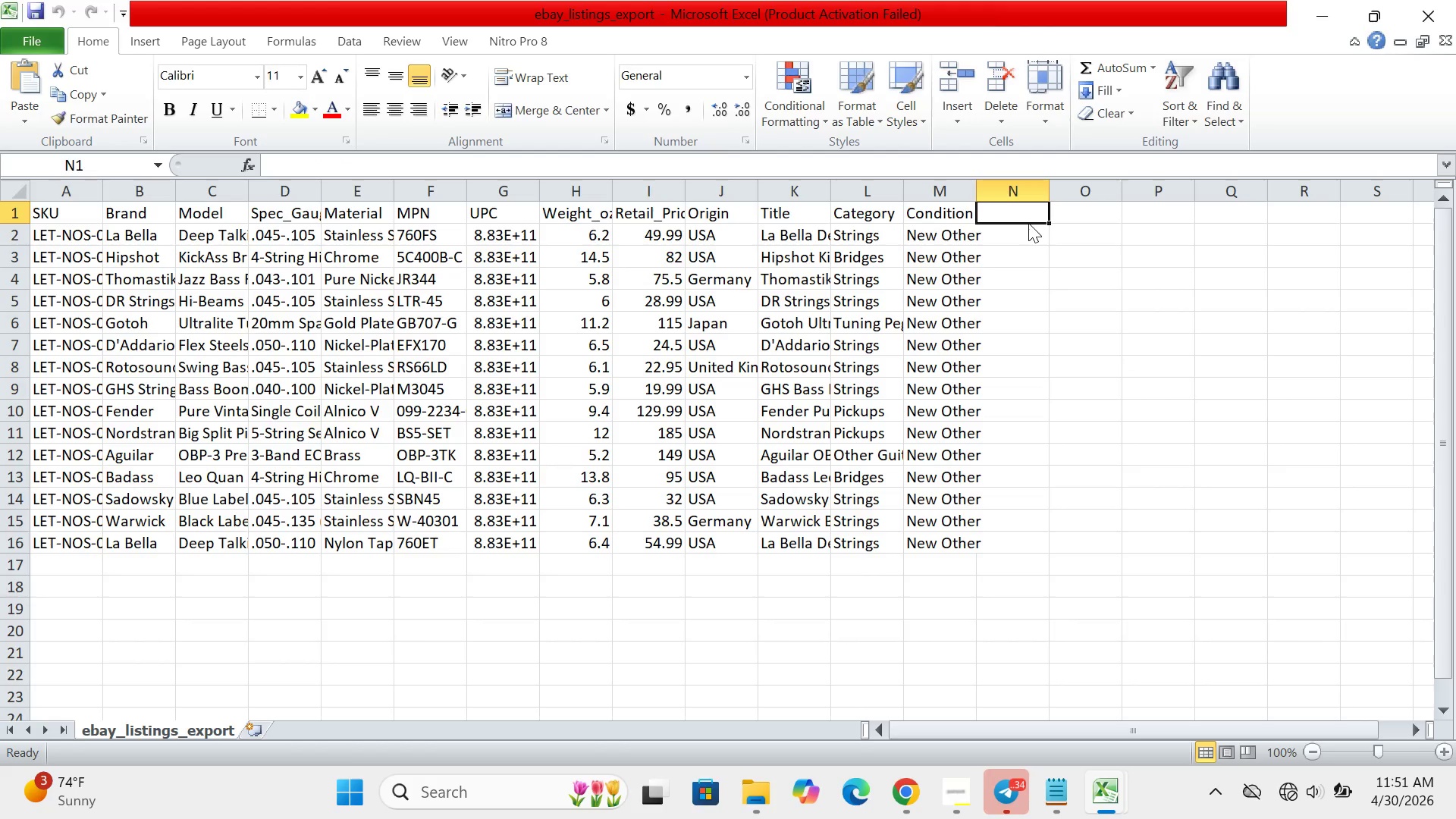 
left_click([902, 799])
 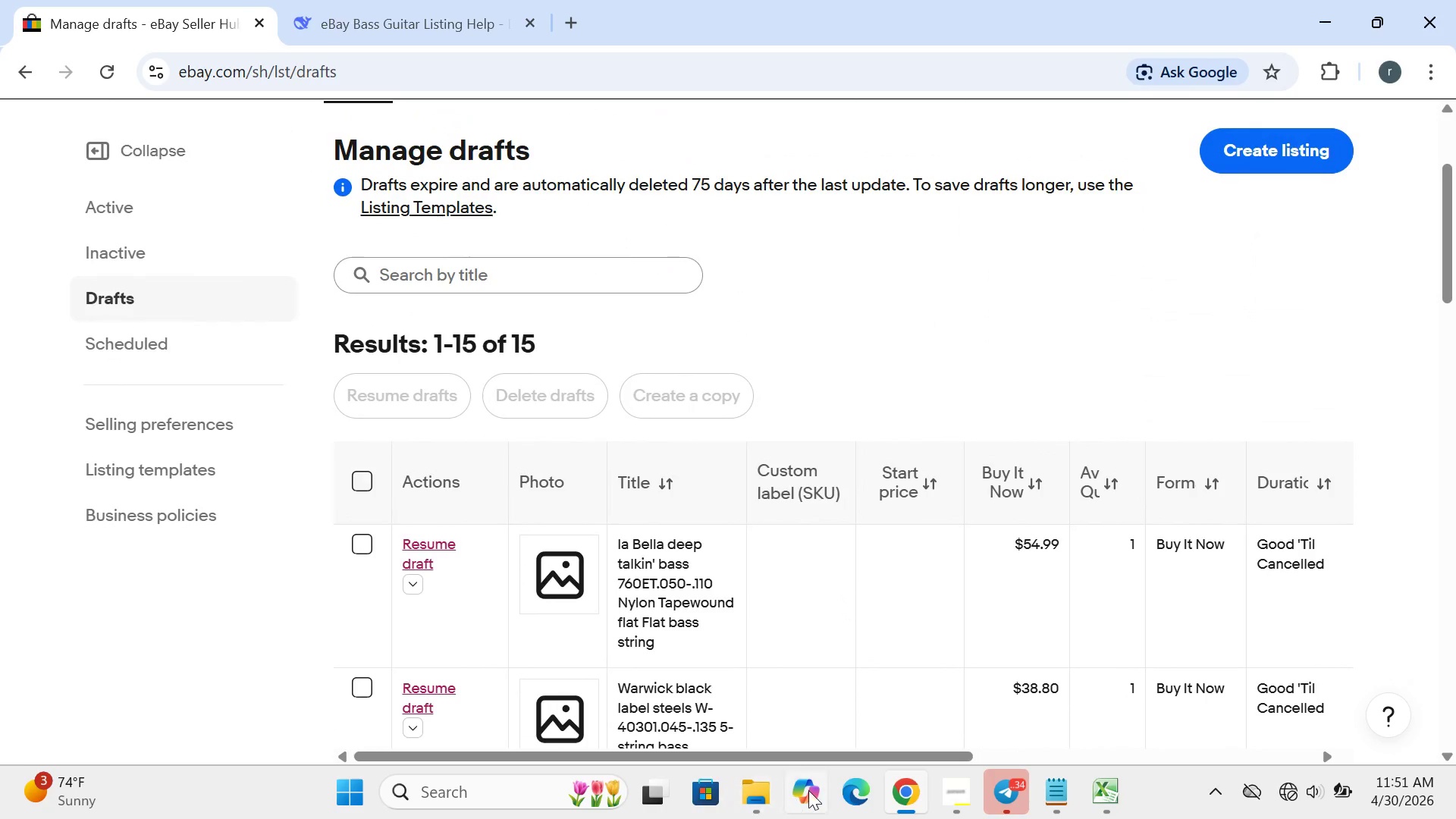 
wait(13.24)
 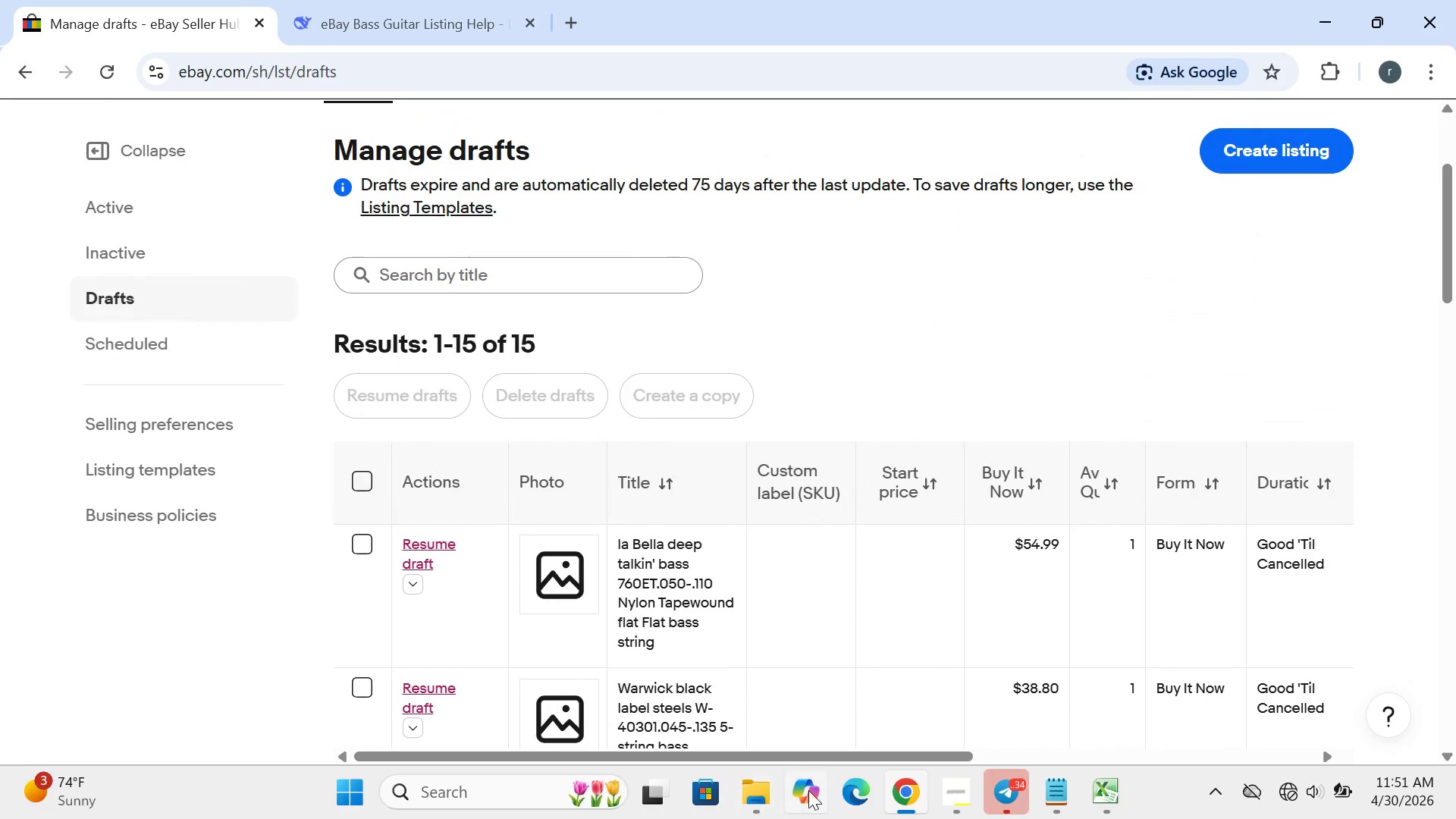 
mouse_move([564, 416])
 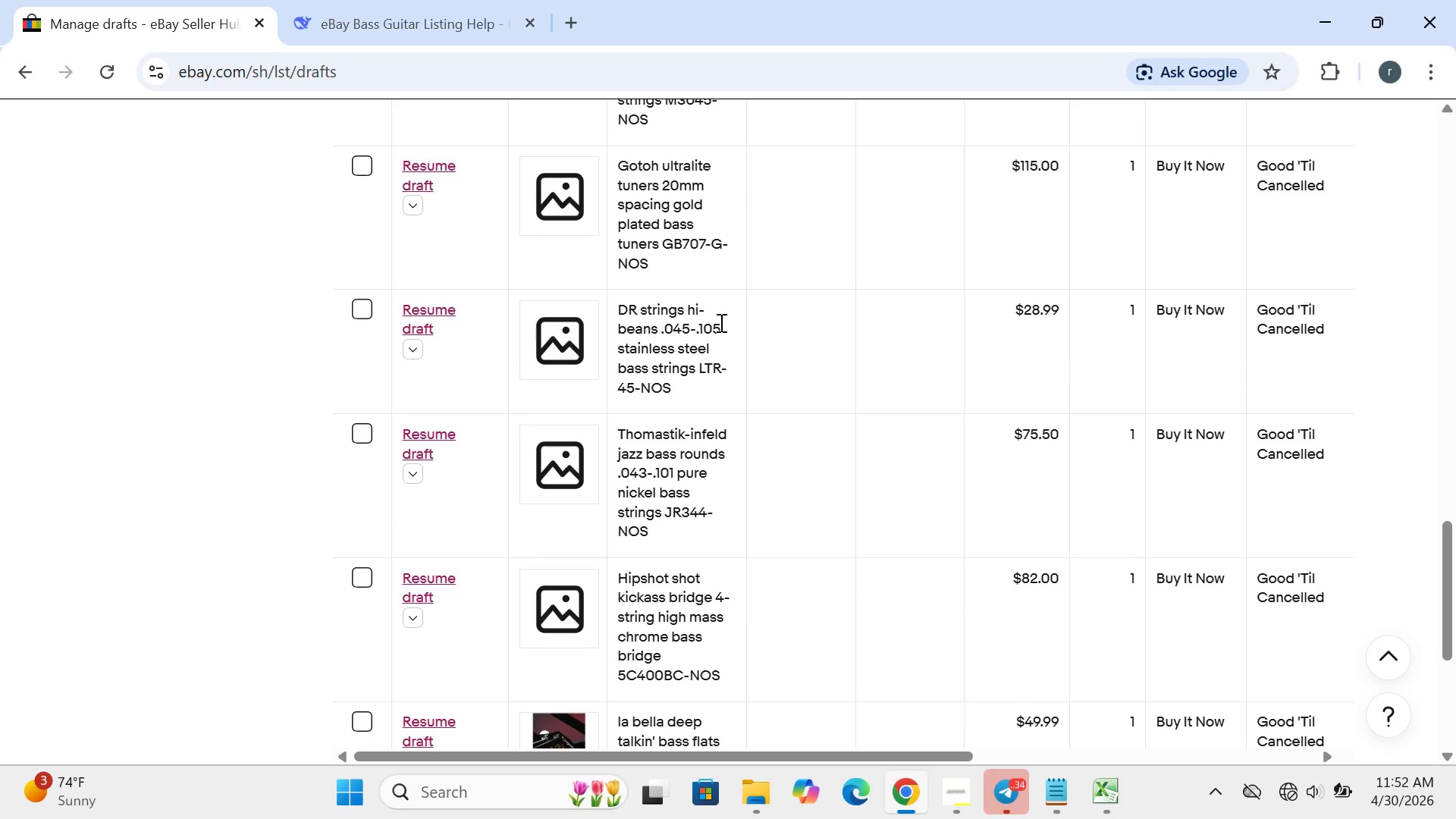 
left_click([720, 322])
 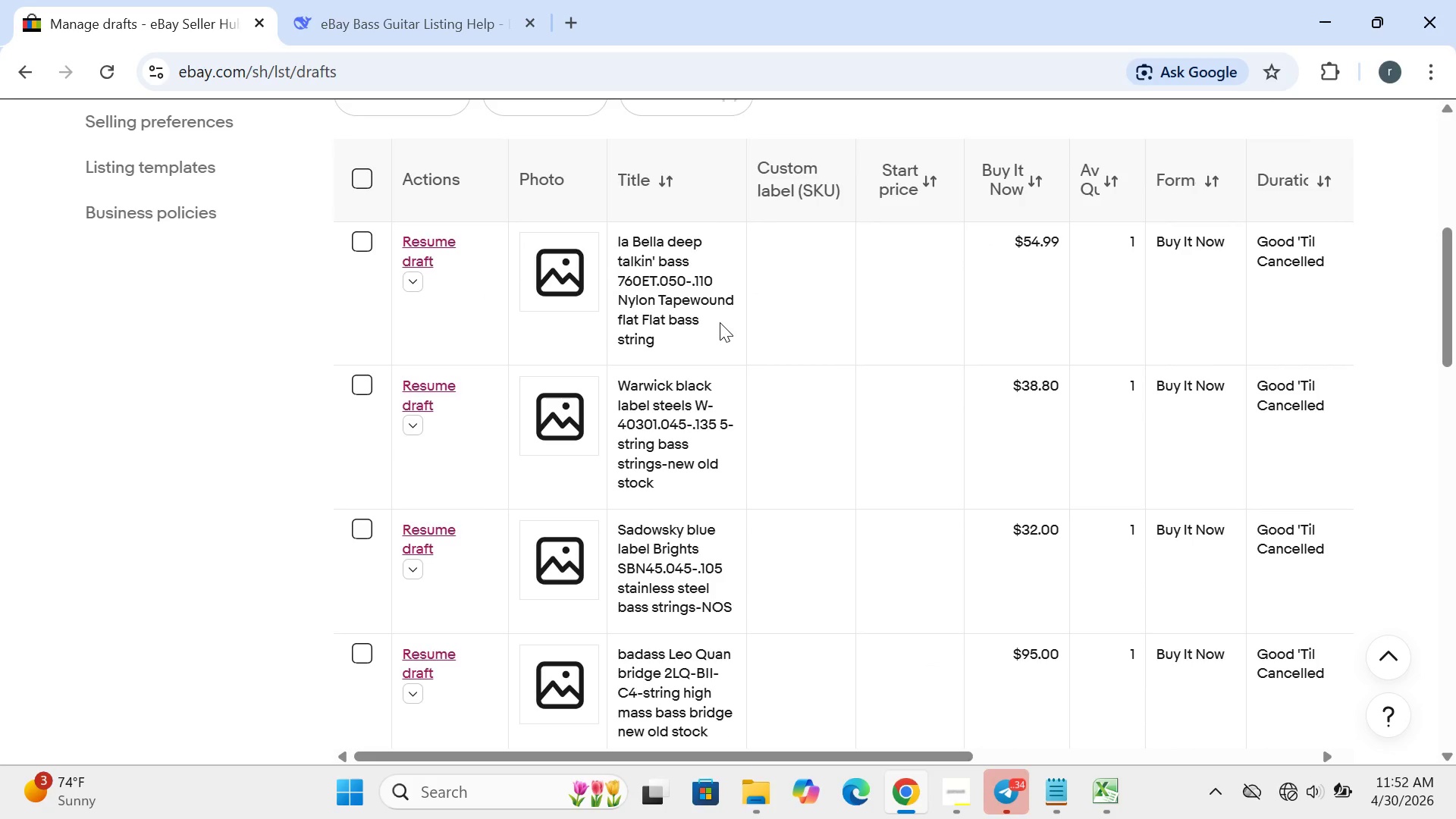 
wait(20.75)
 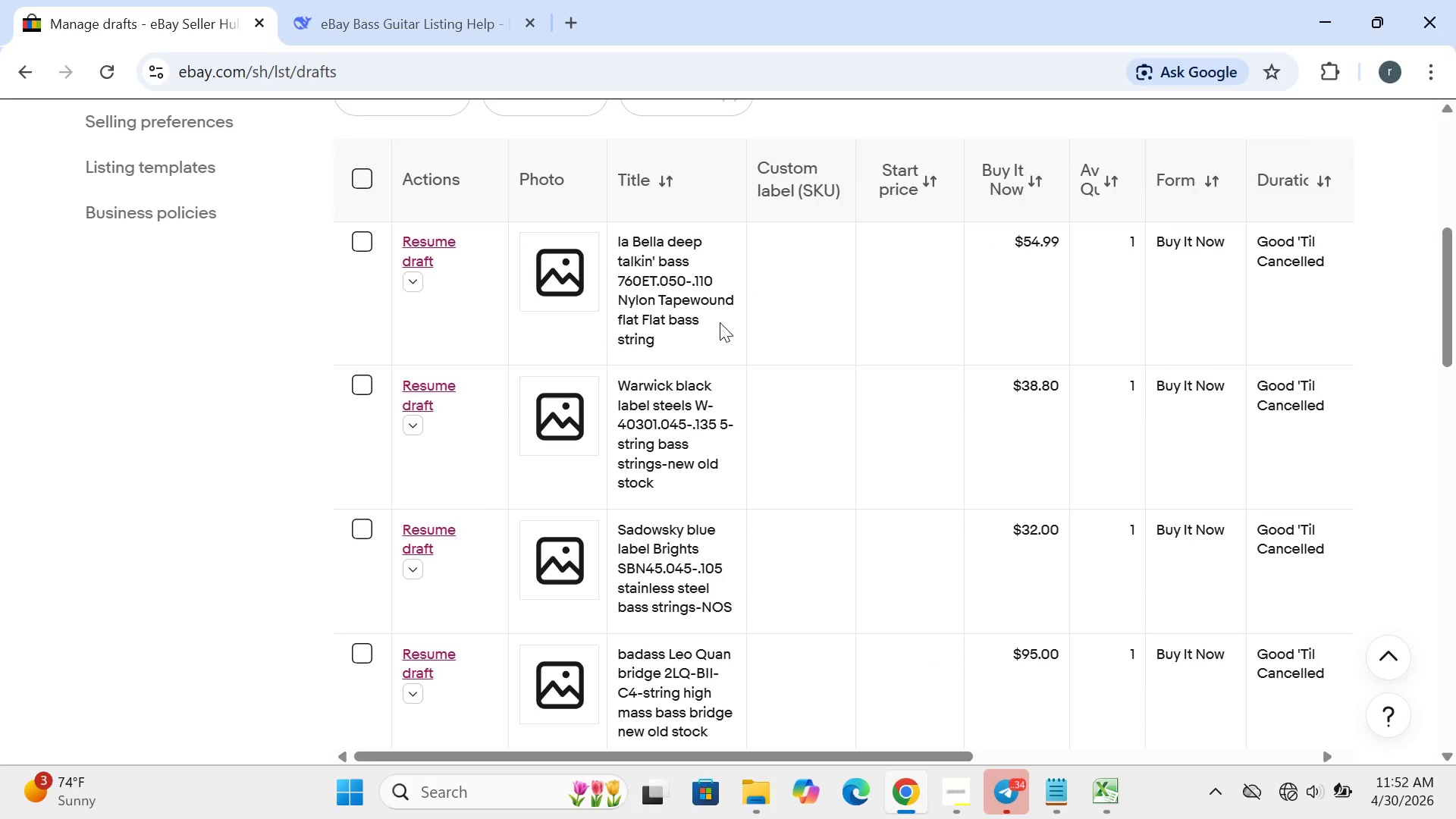 
left_click([1043, 742])
 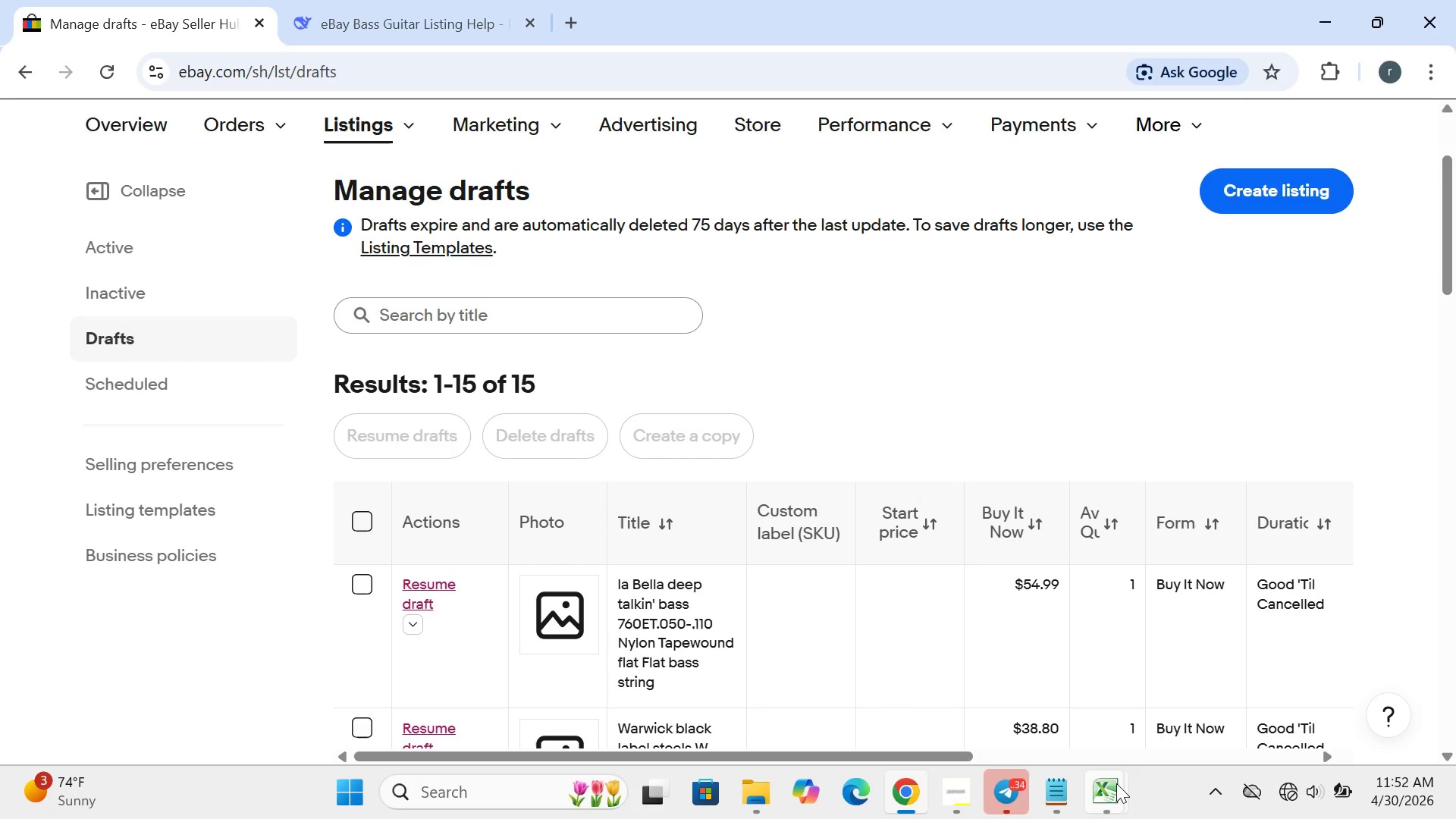 
left_click([1116, 783])
 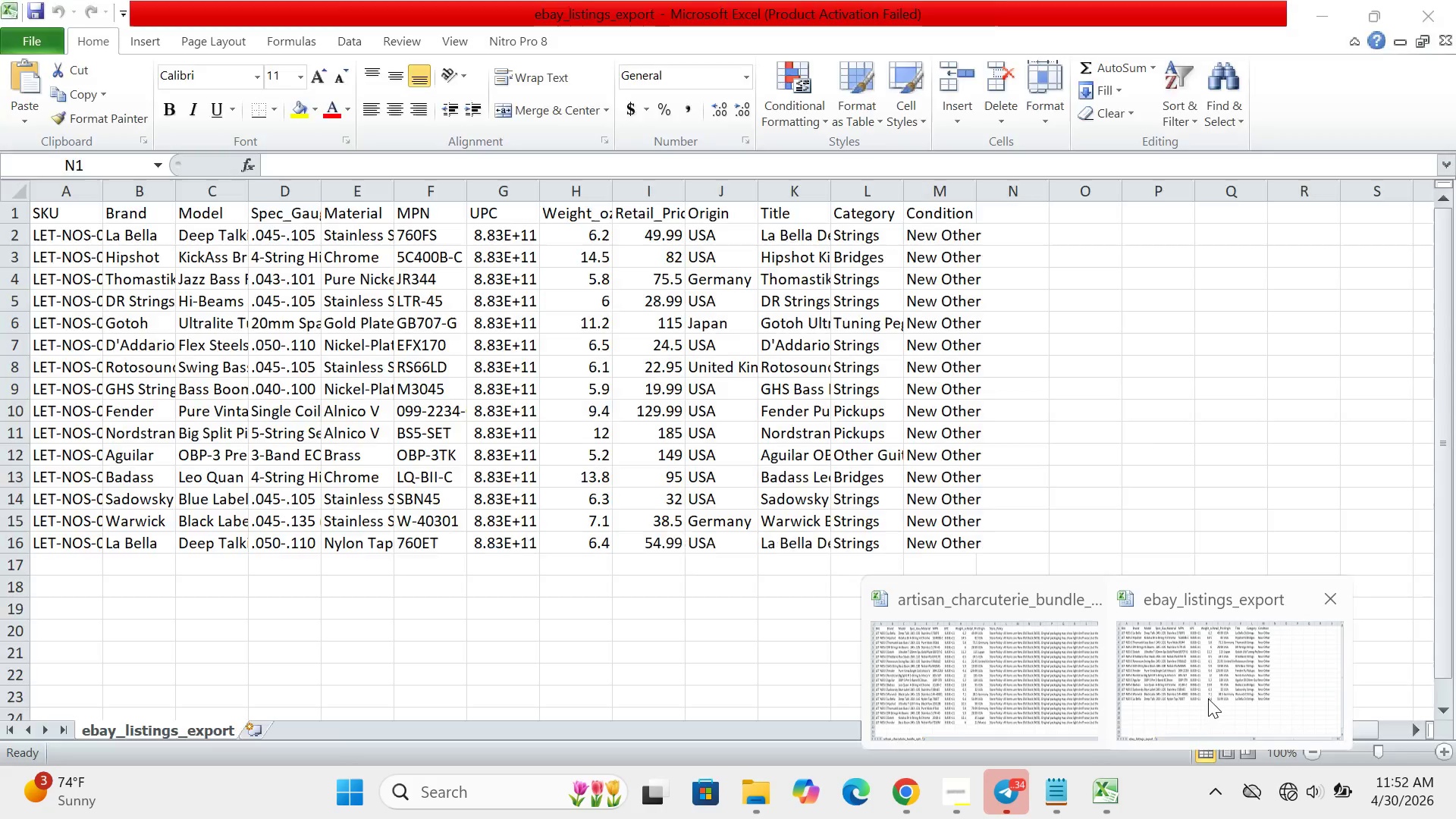 
left_click([1208, 698])
 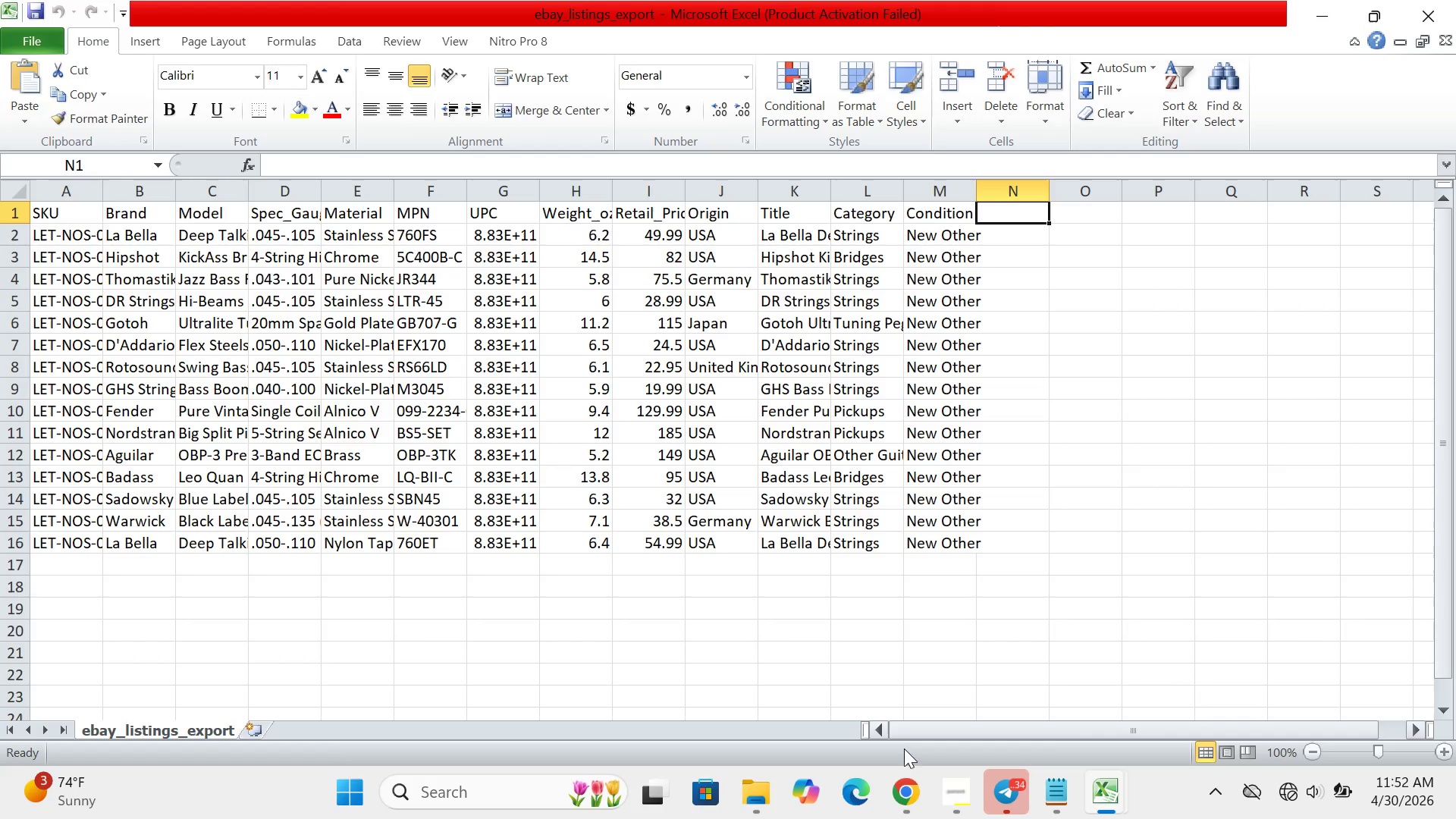 
left_click([896, 804])
 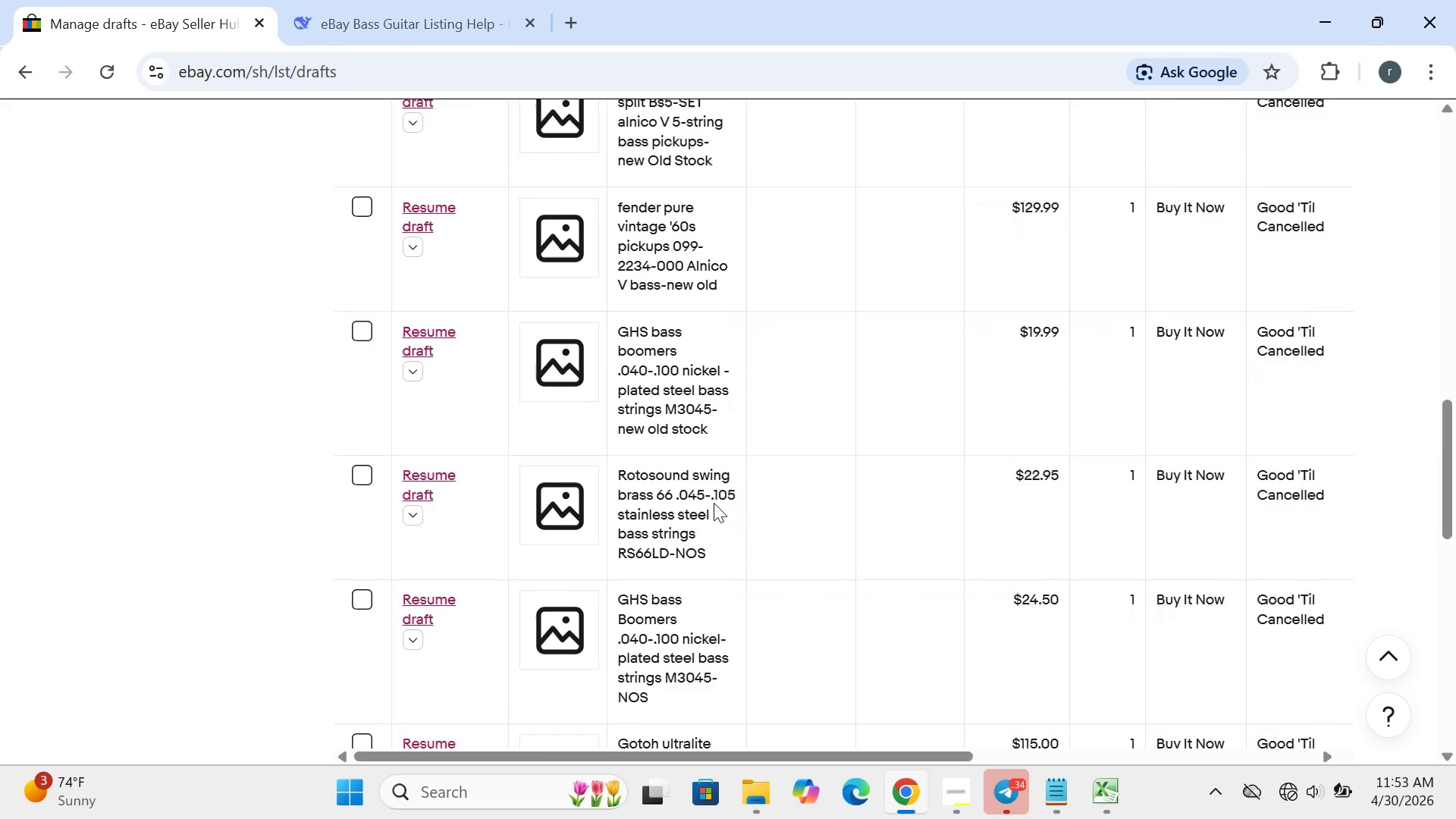 
wait(27.77)
 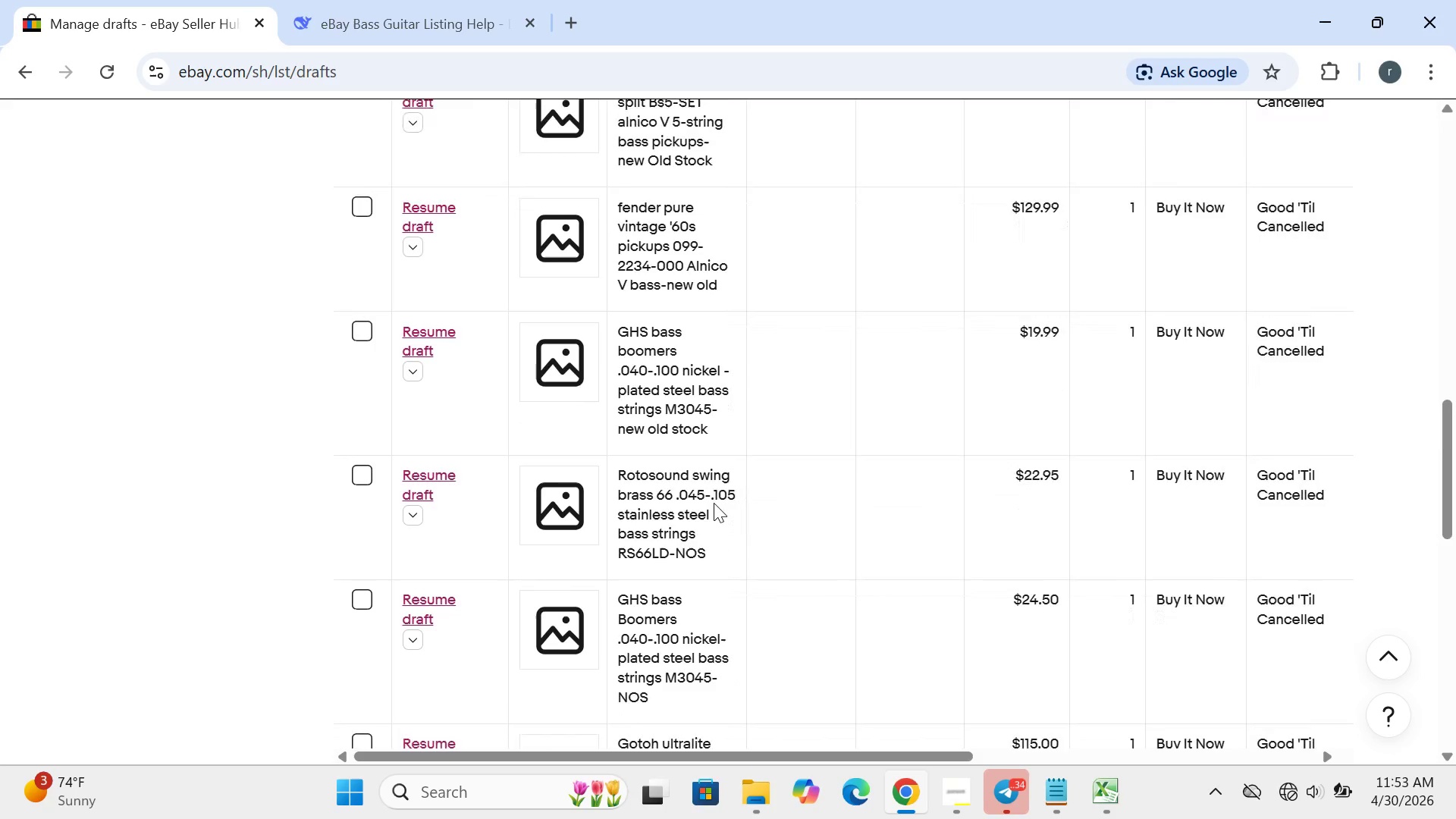 
left_click([416, 338])
 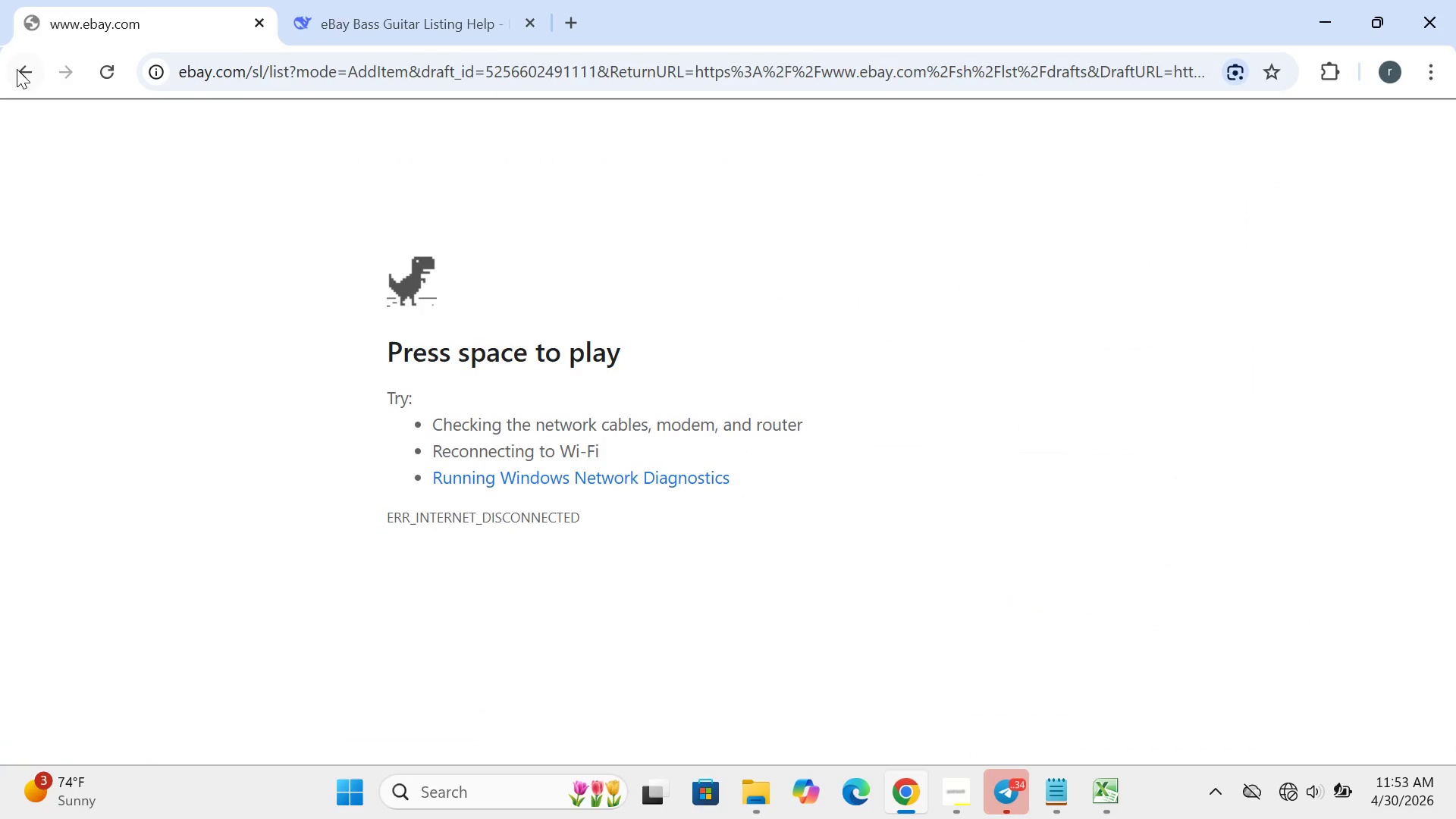 
left_click([24, 69])
 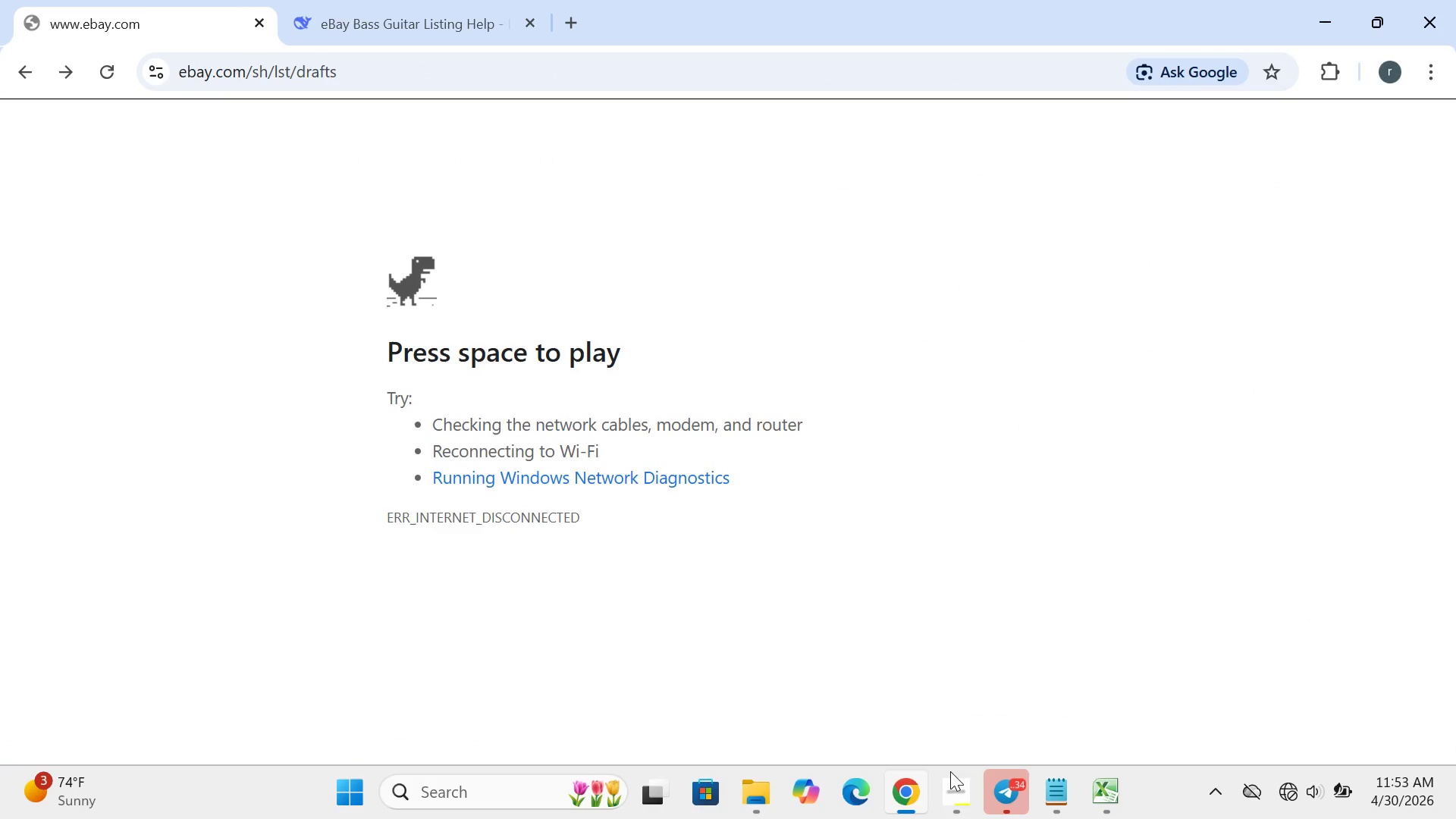 
left_click([949, 793])